 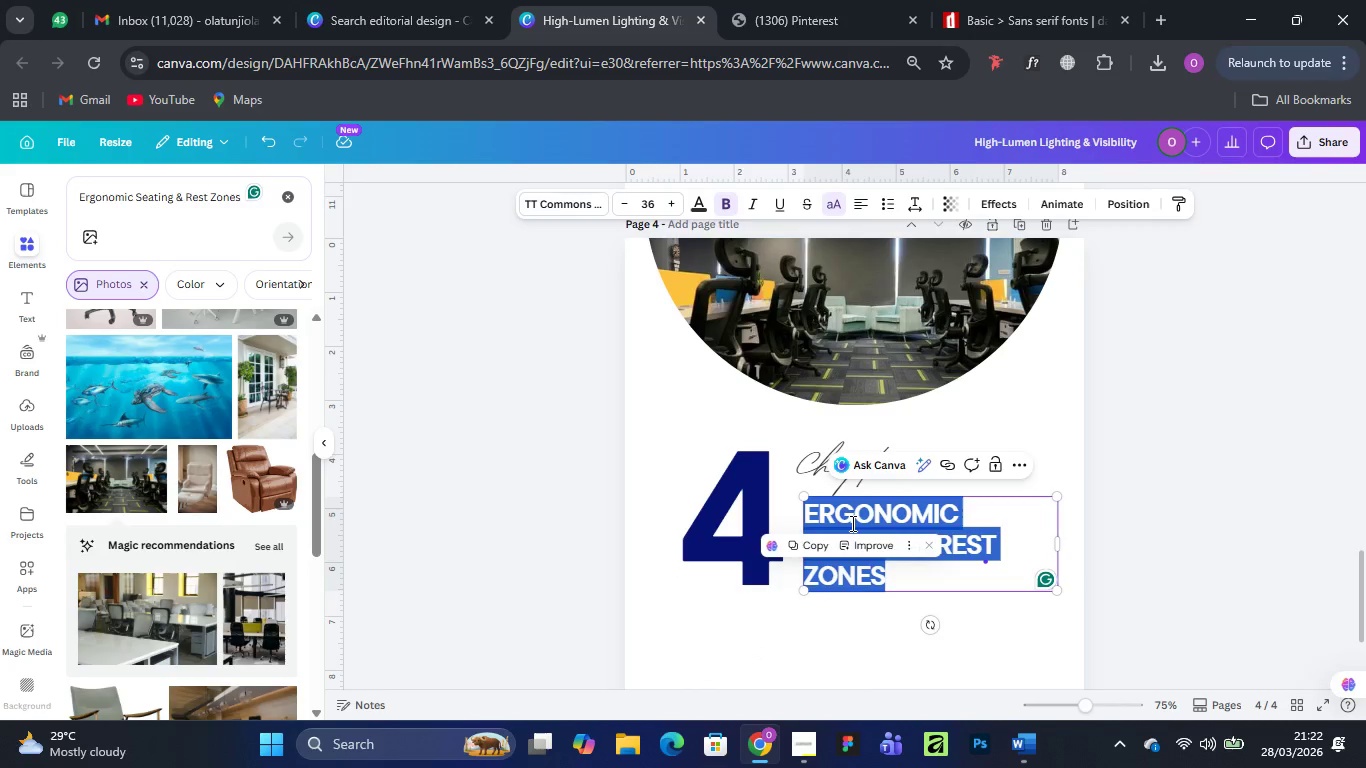 
key(Control+V)
 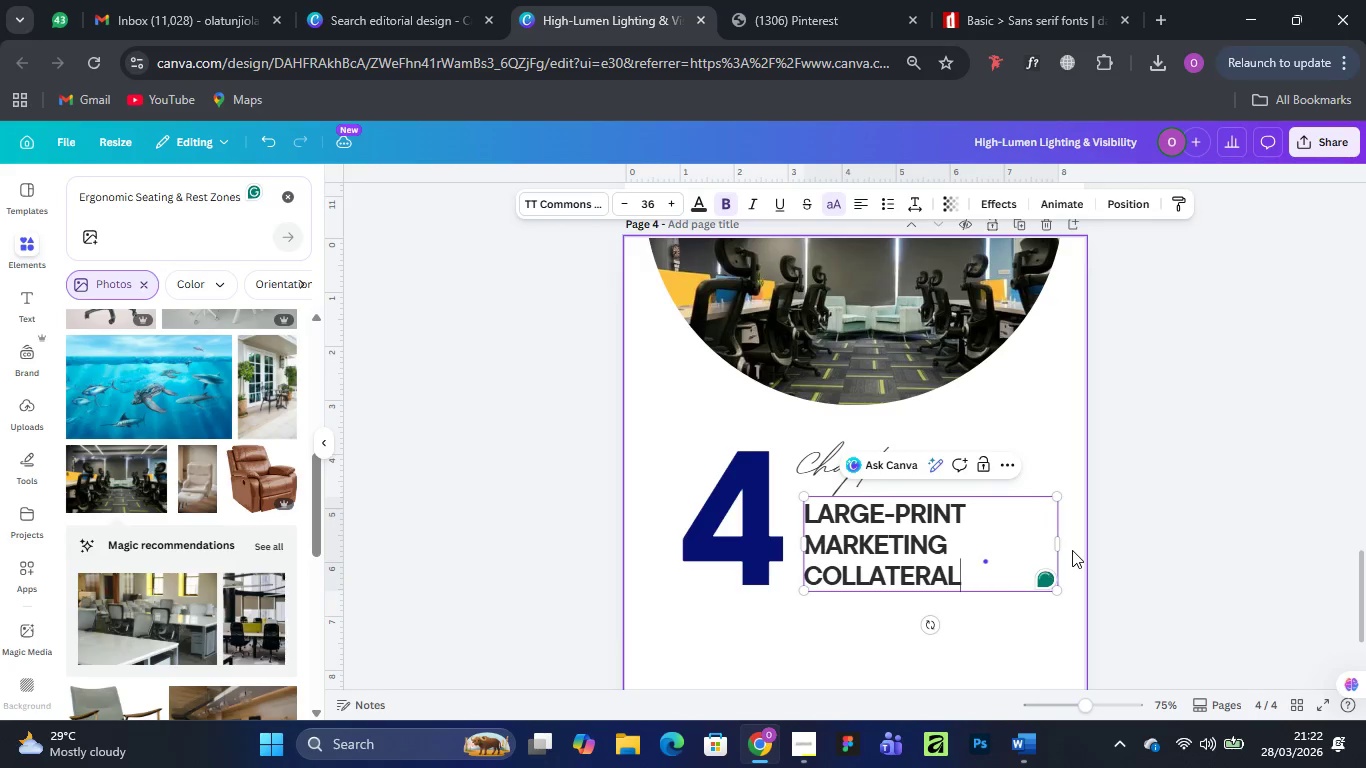 
wait(9.23)
 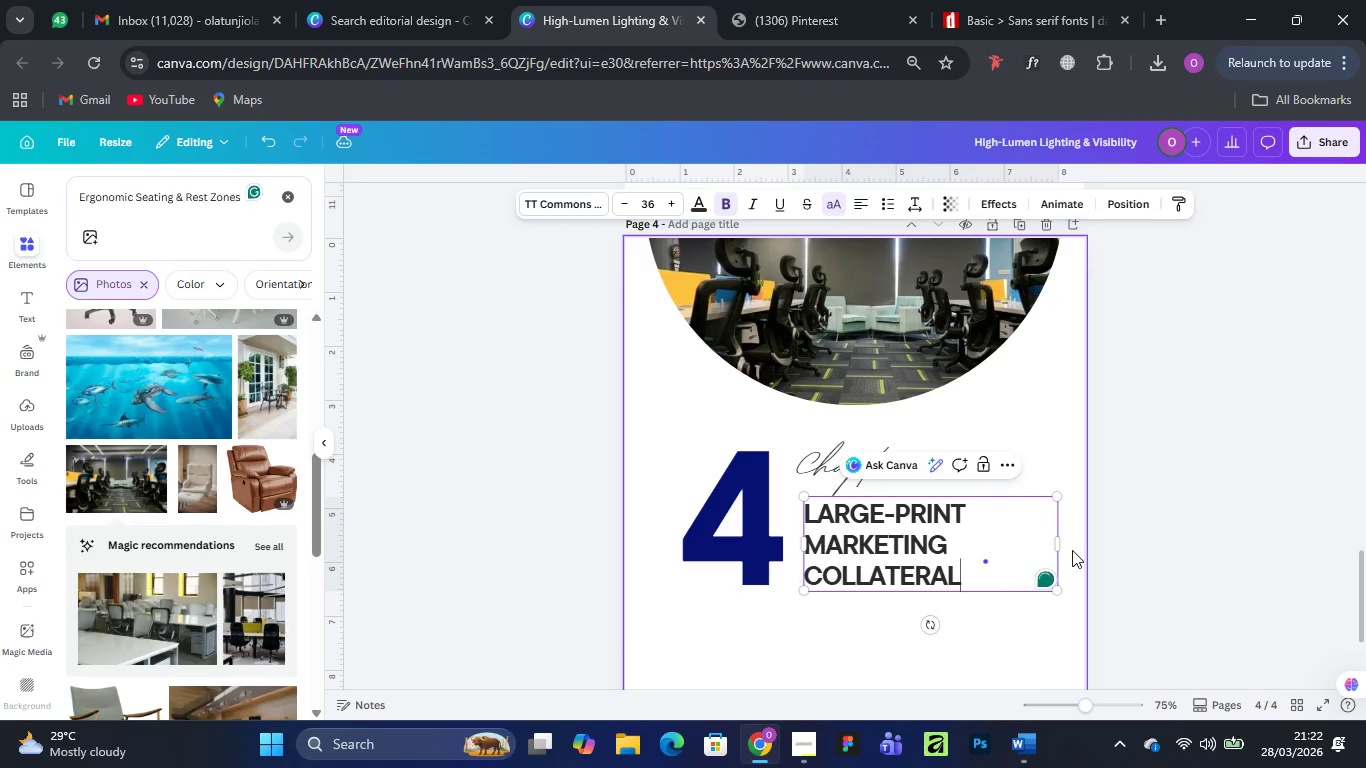 
left_click([1045, 372])
 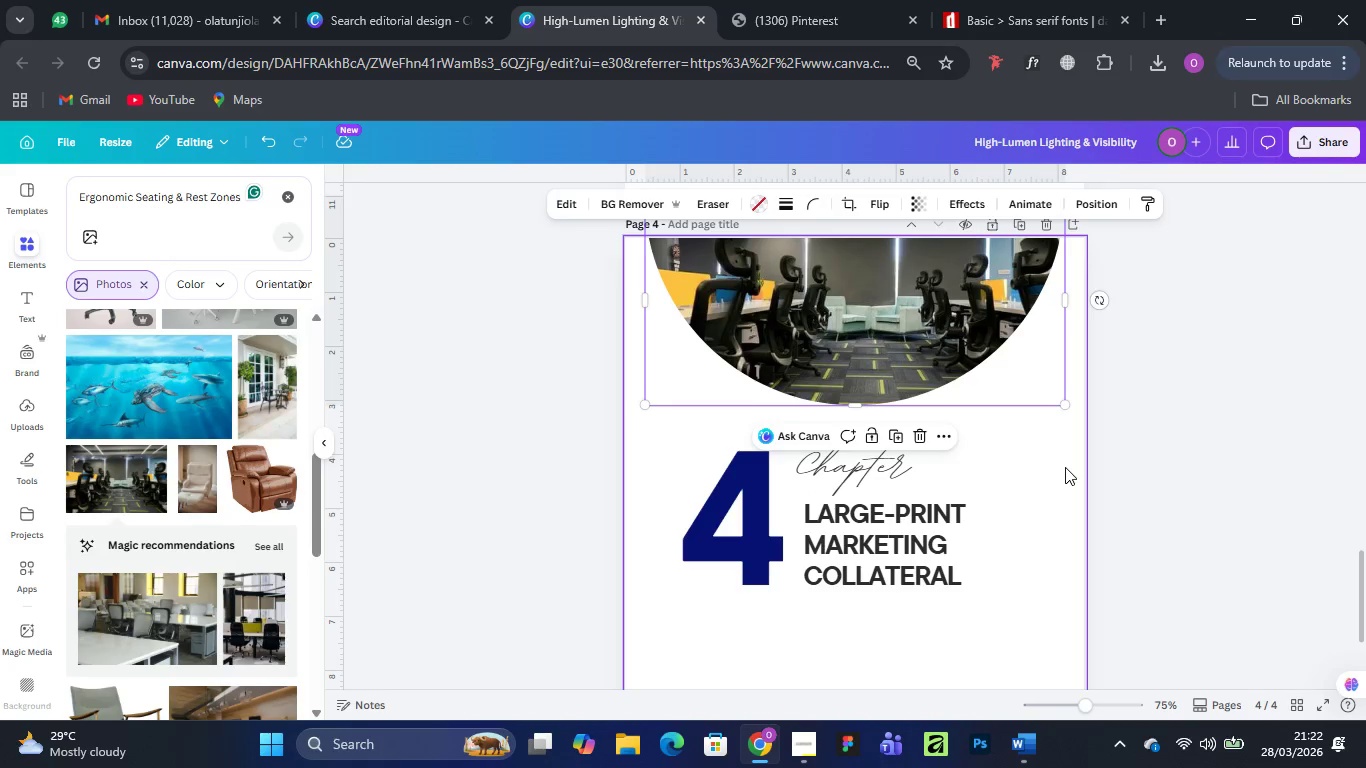 
left_click([1065, 467])
 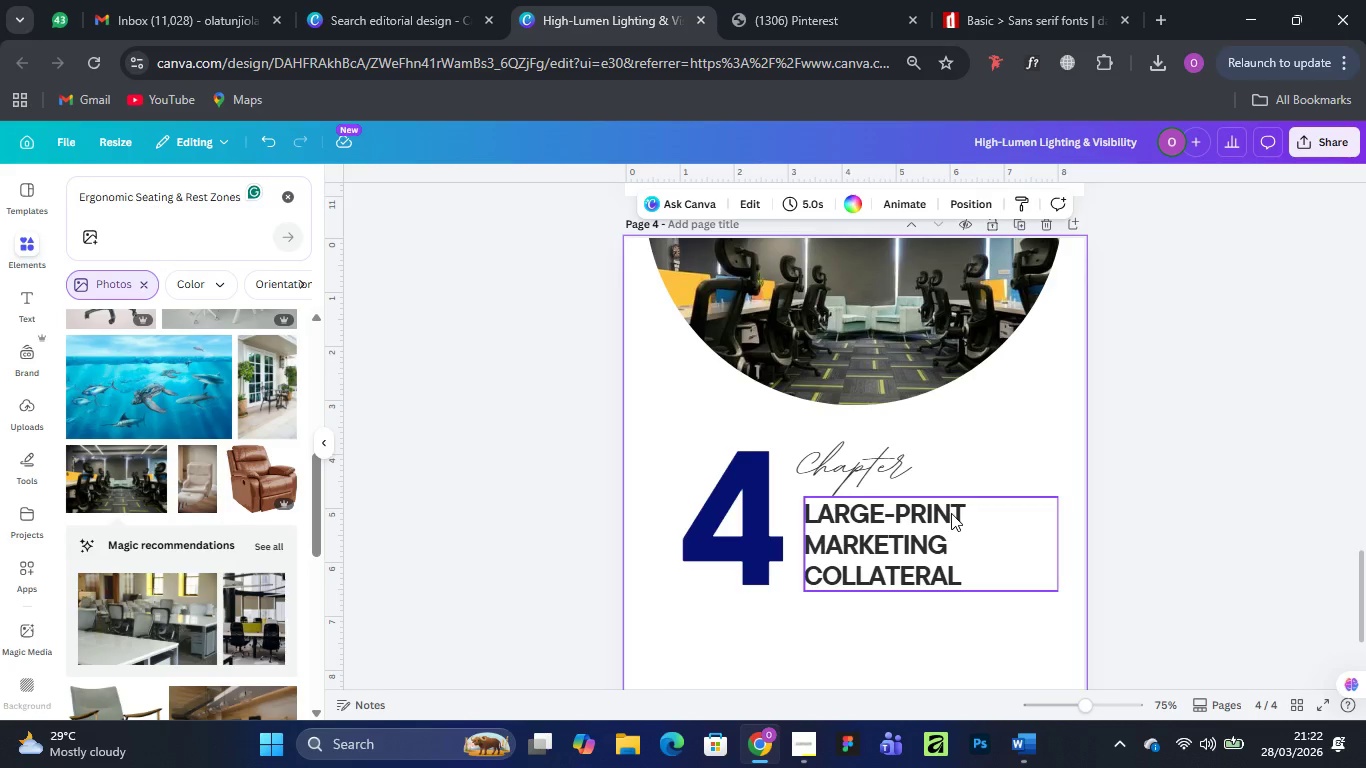 
wait(24.08)
 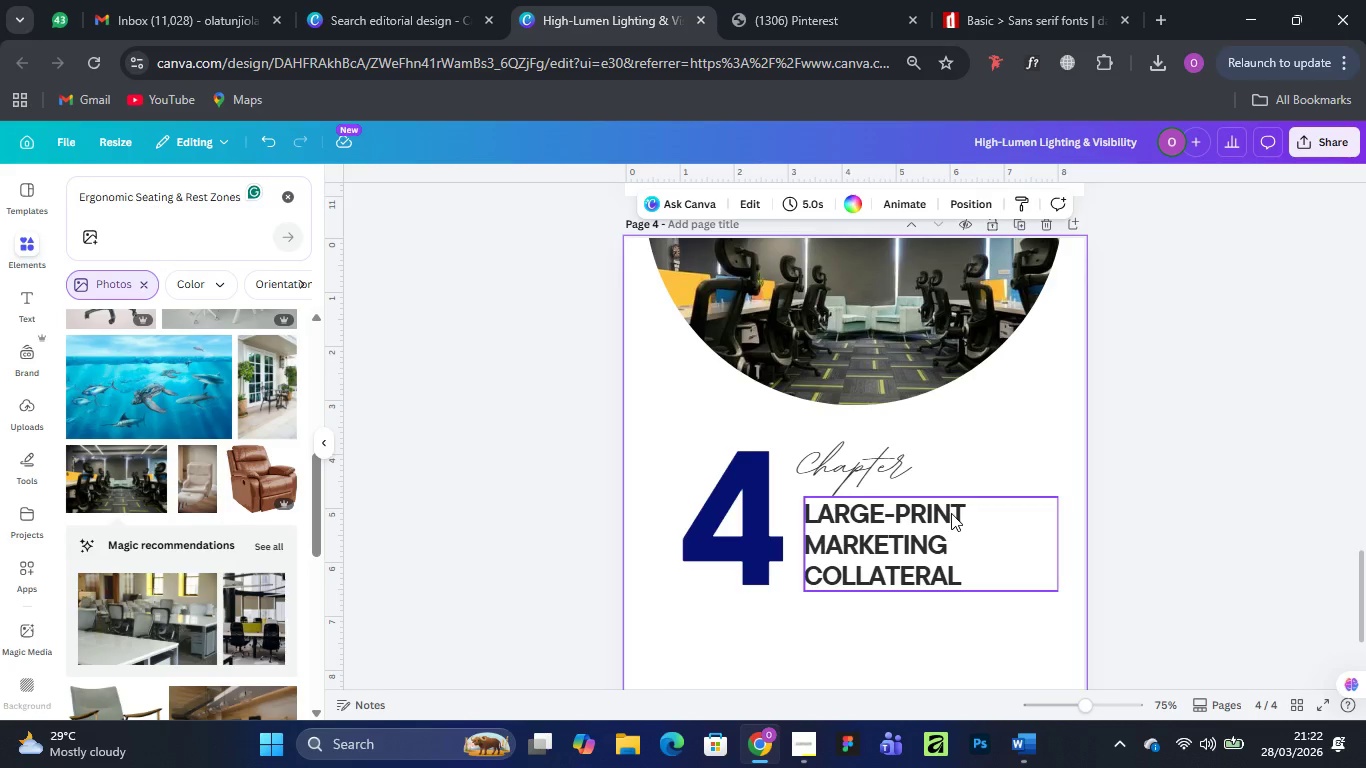 
double_click([868, 533])
 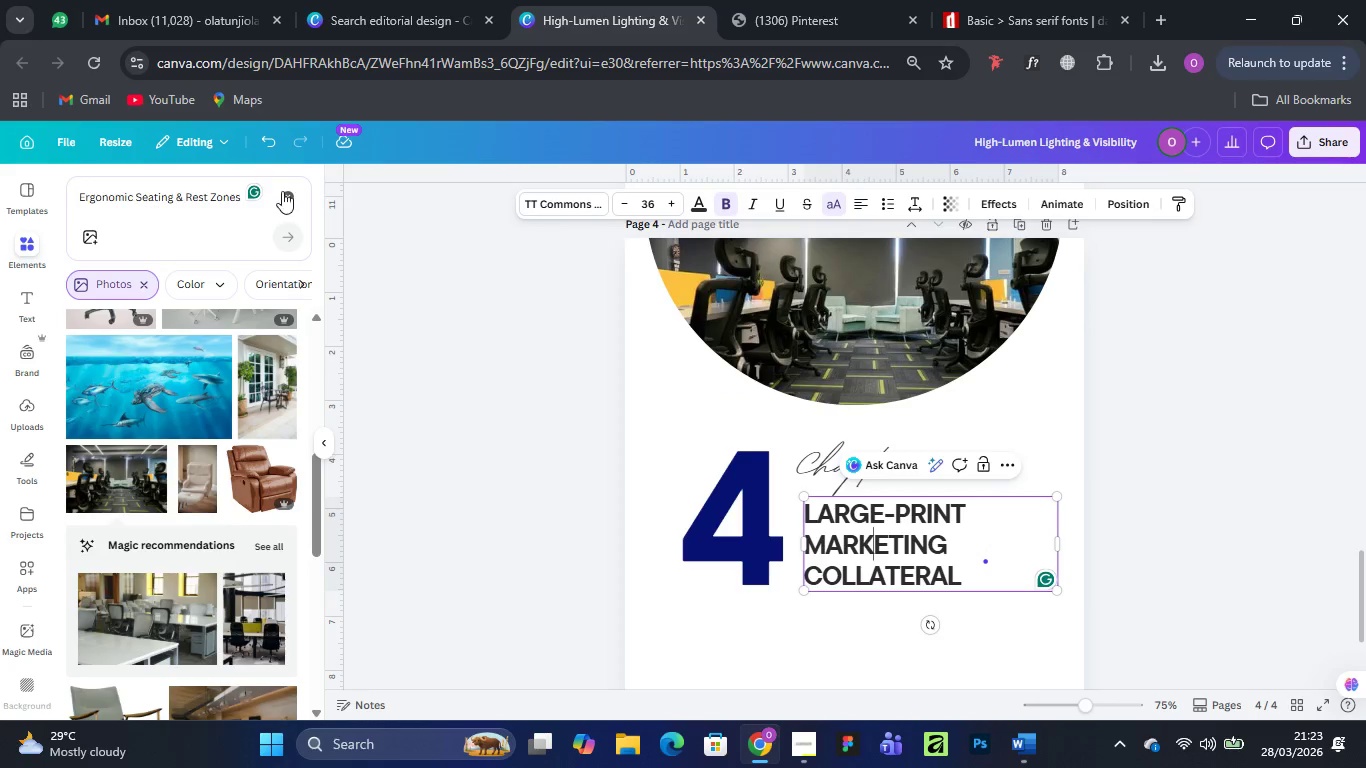 
left_click([286, 193])
 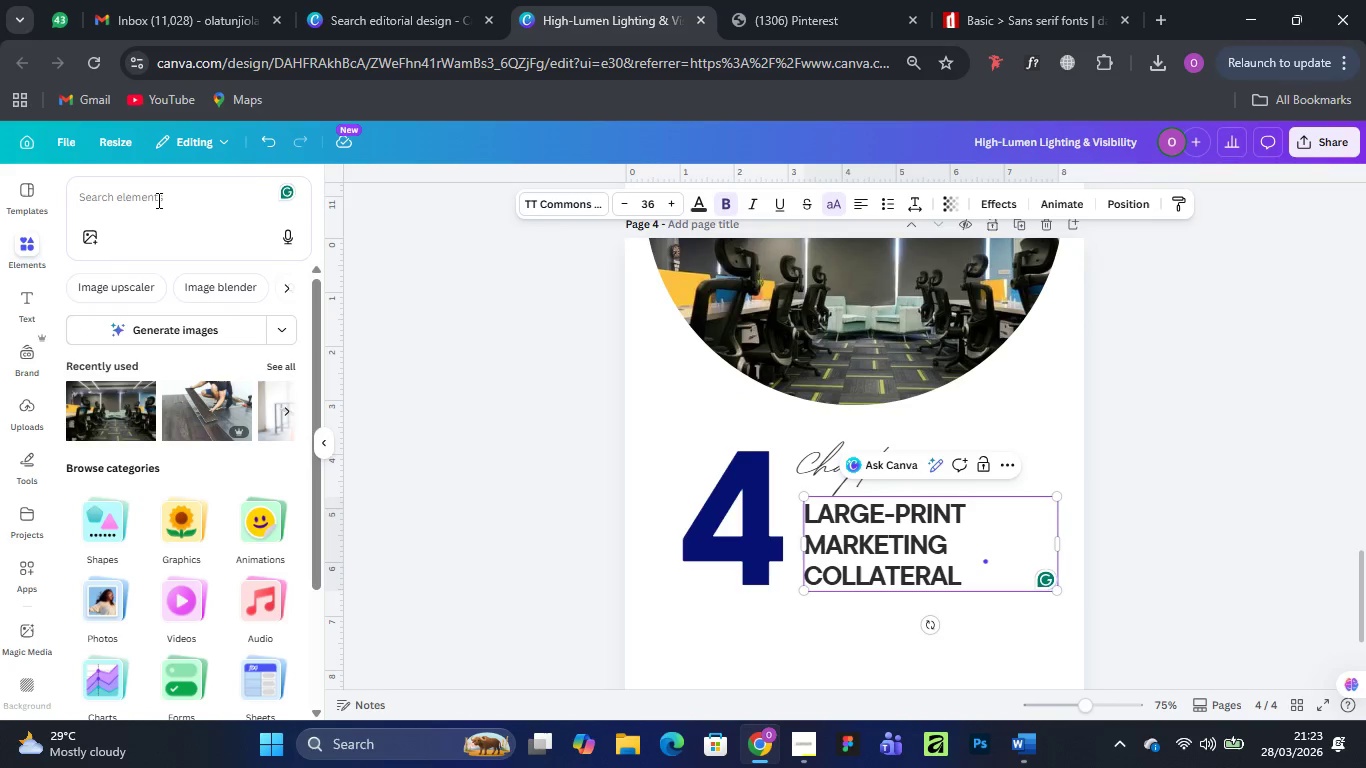 
left_click([157, 199])
 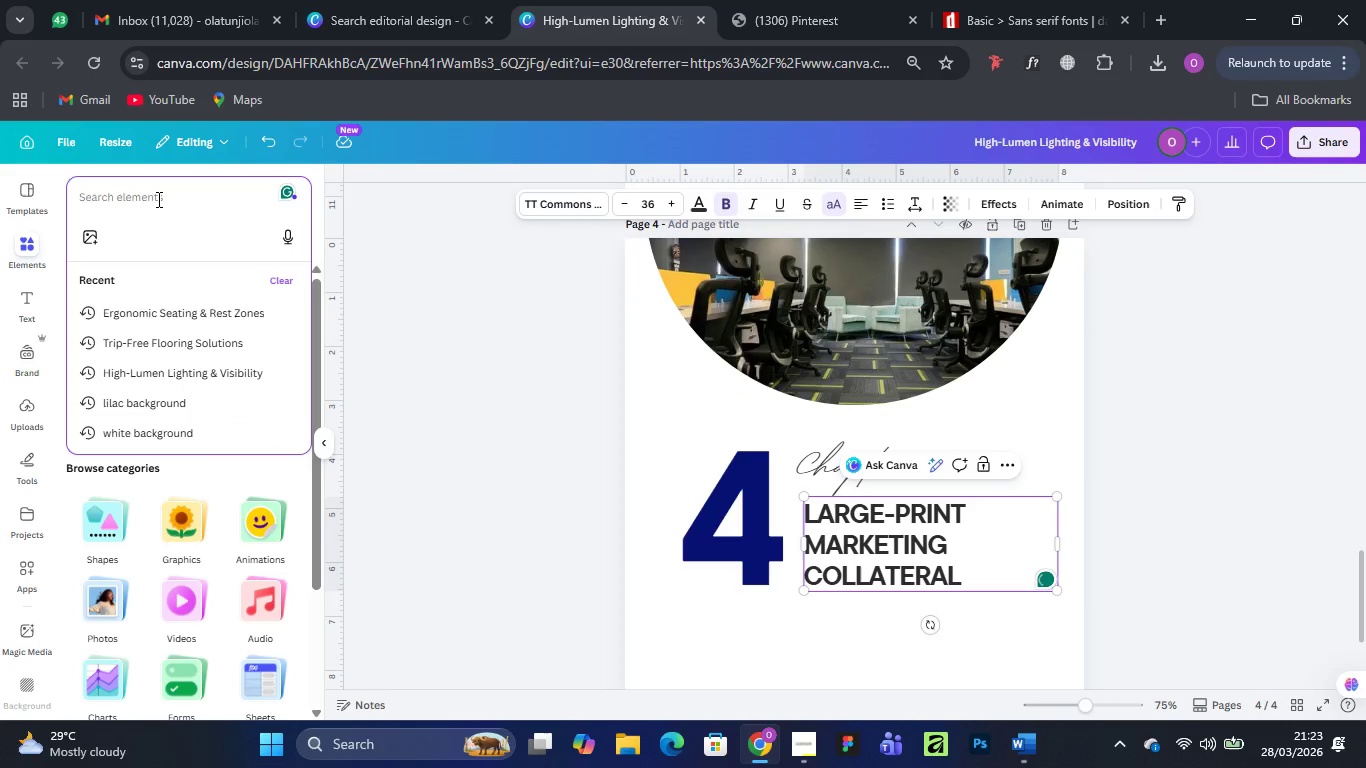 
key(Control+V)
 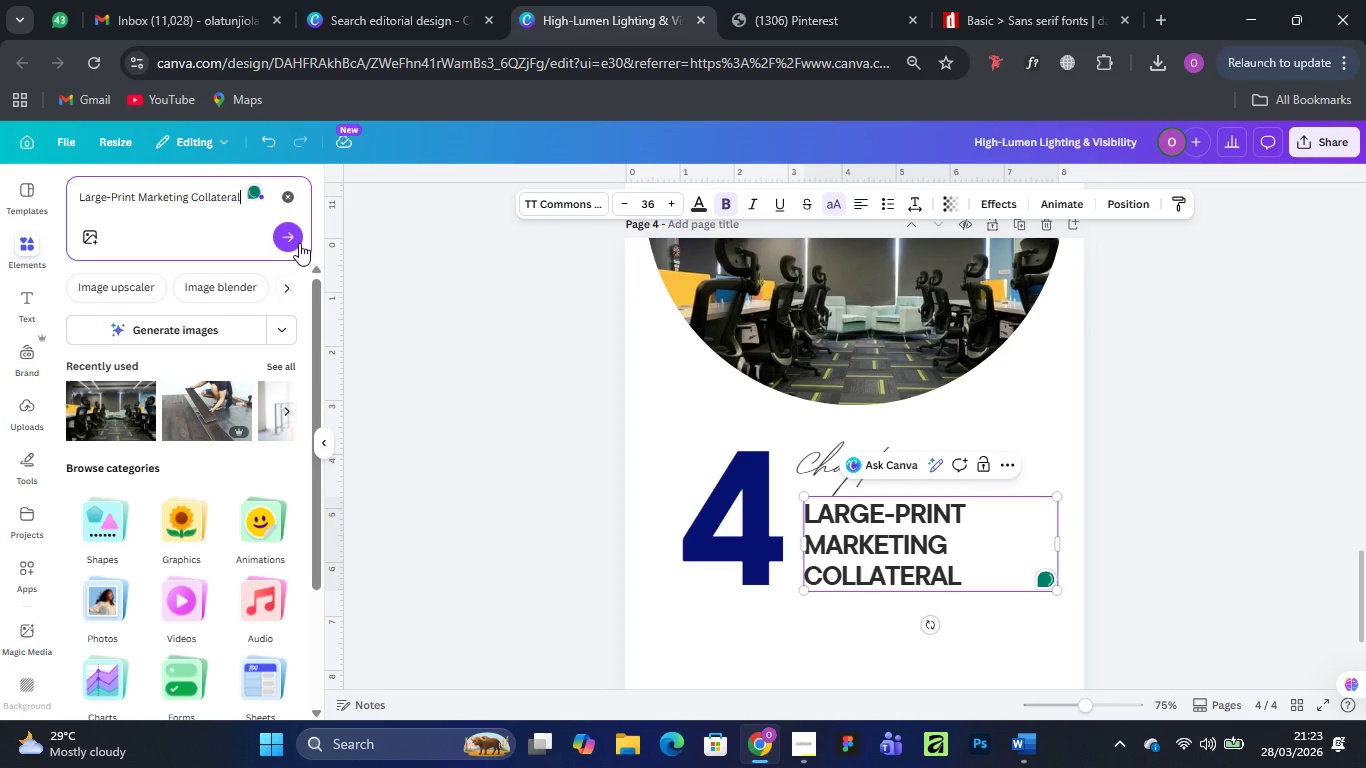 
left_click([291, 238])
 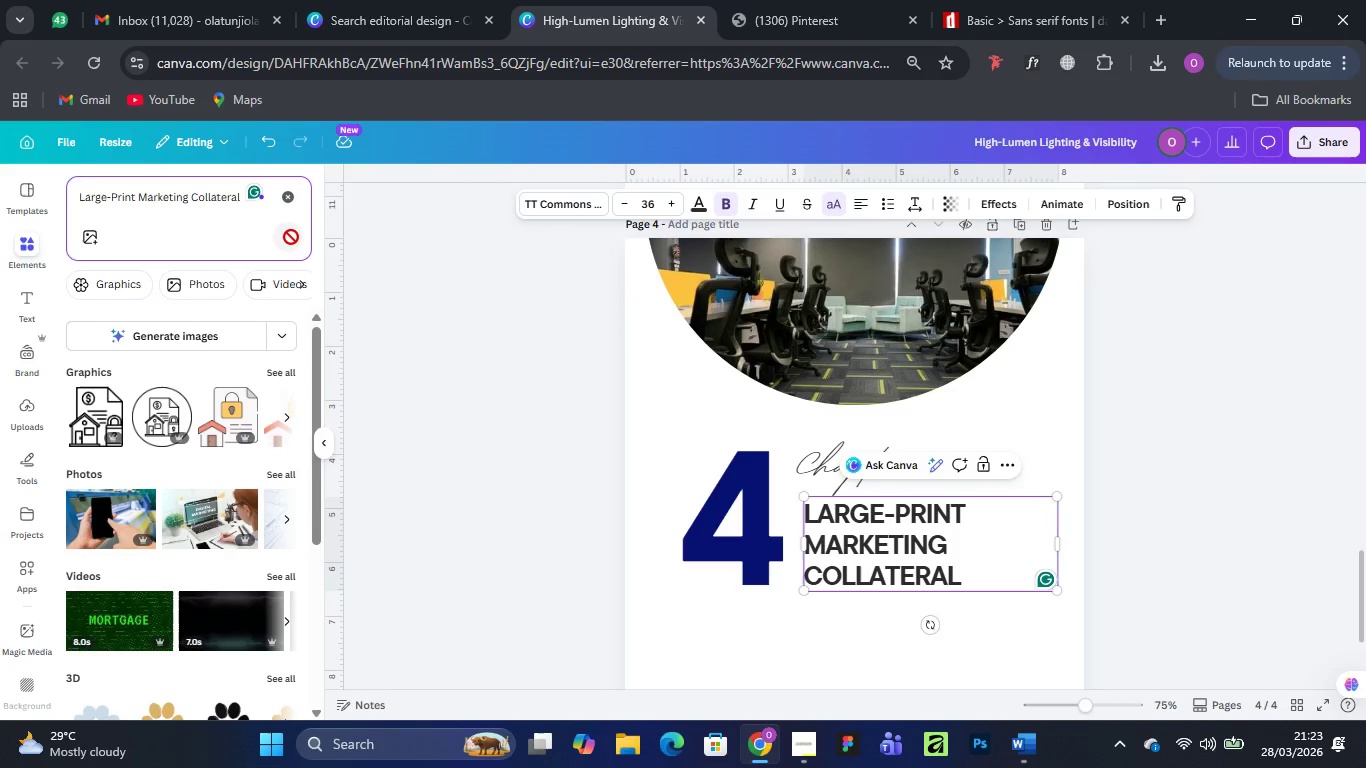 
wait(12.44)
 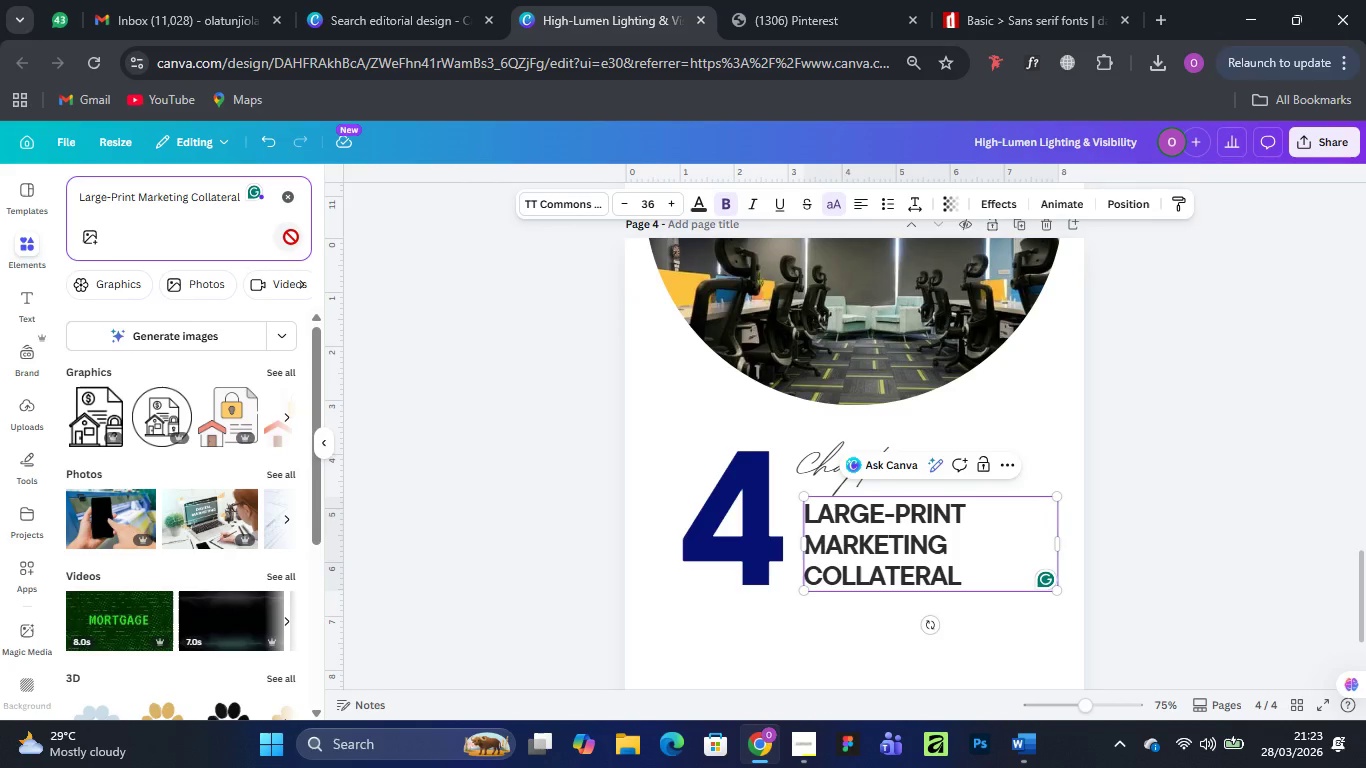 
left_click([275, 470])
 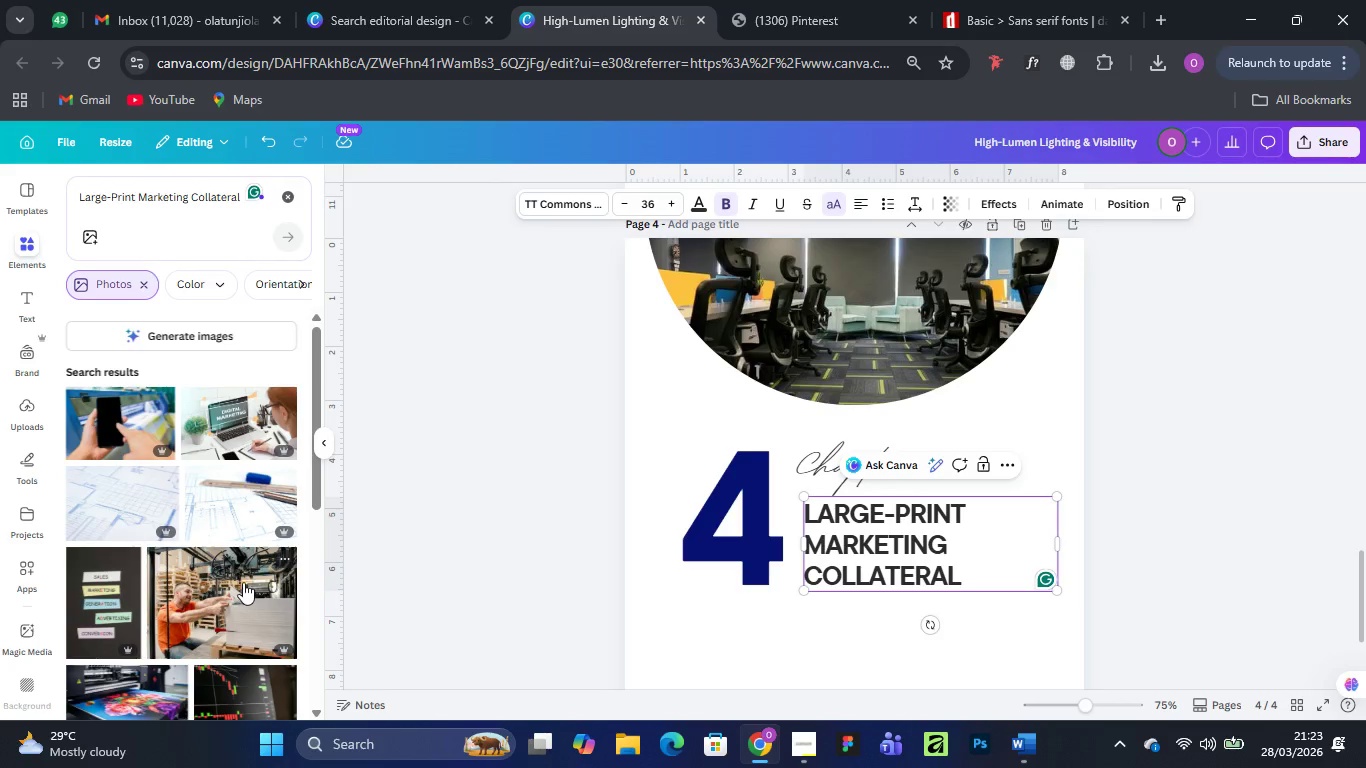 
scroll: coordinate [235, 558], scroll_direction: down, amount: 7.0
 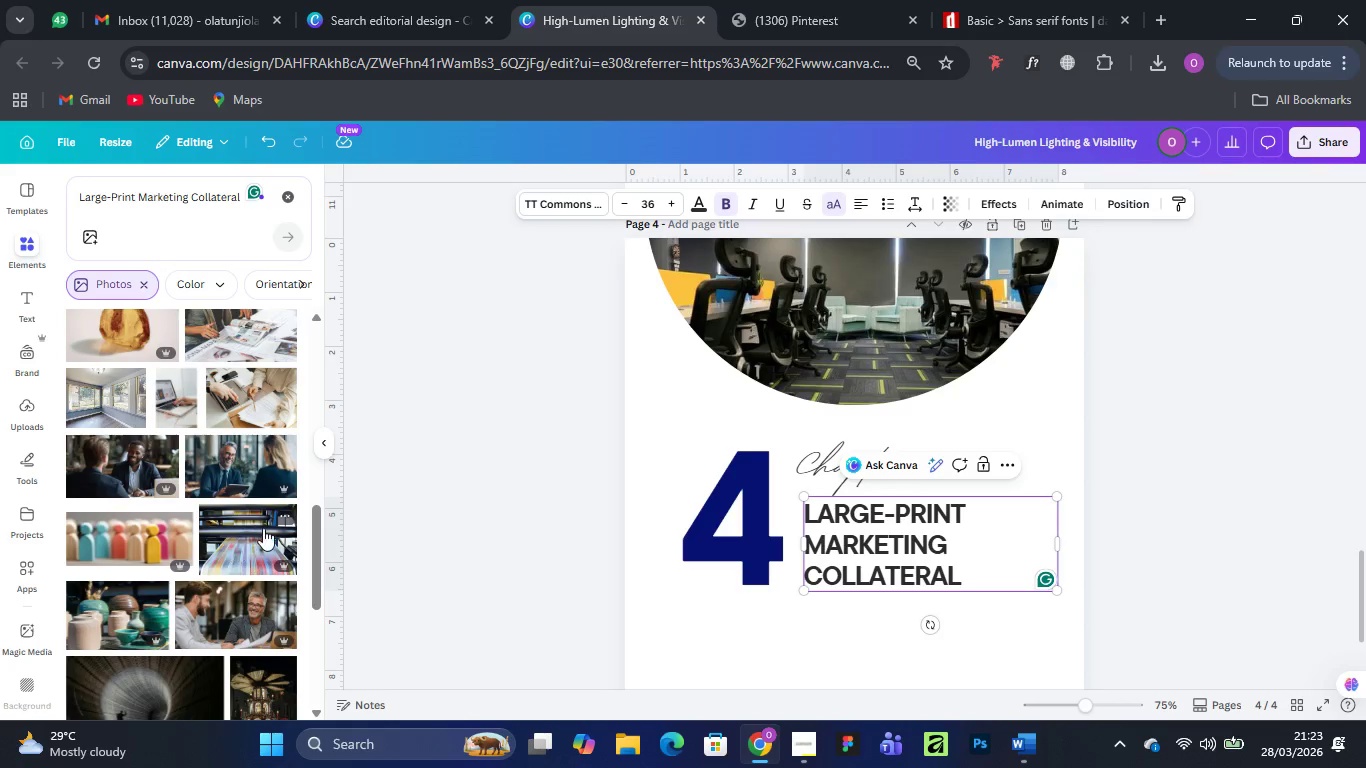 
left_click([246, 532])
 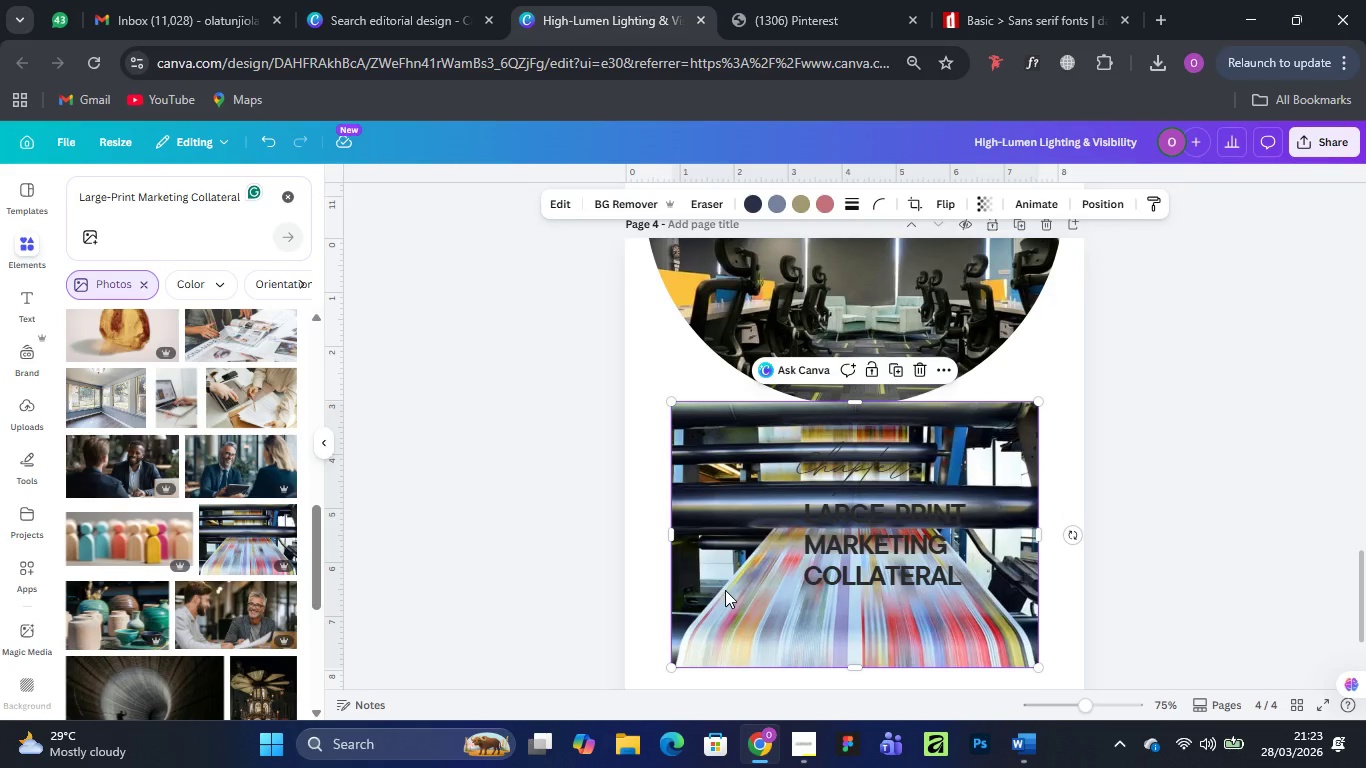 
left_click_drag(start_coordinate=[723, 590], to_coordinate=[752, 291])
 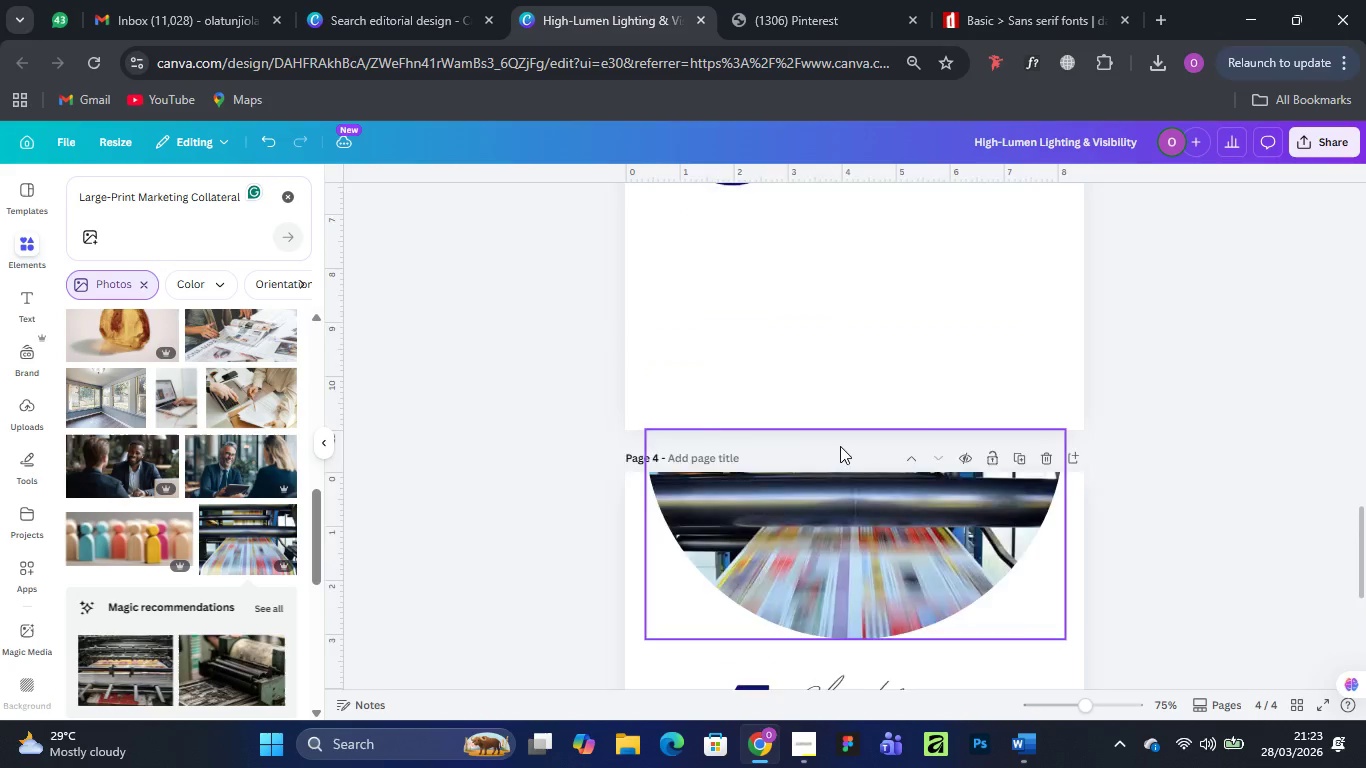 
scroll: coordinate [840, 446], scroll_direction: up, amount: 2.0
 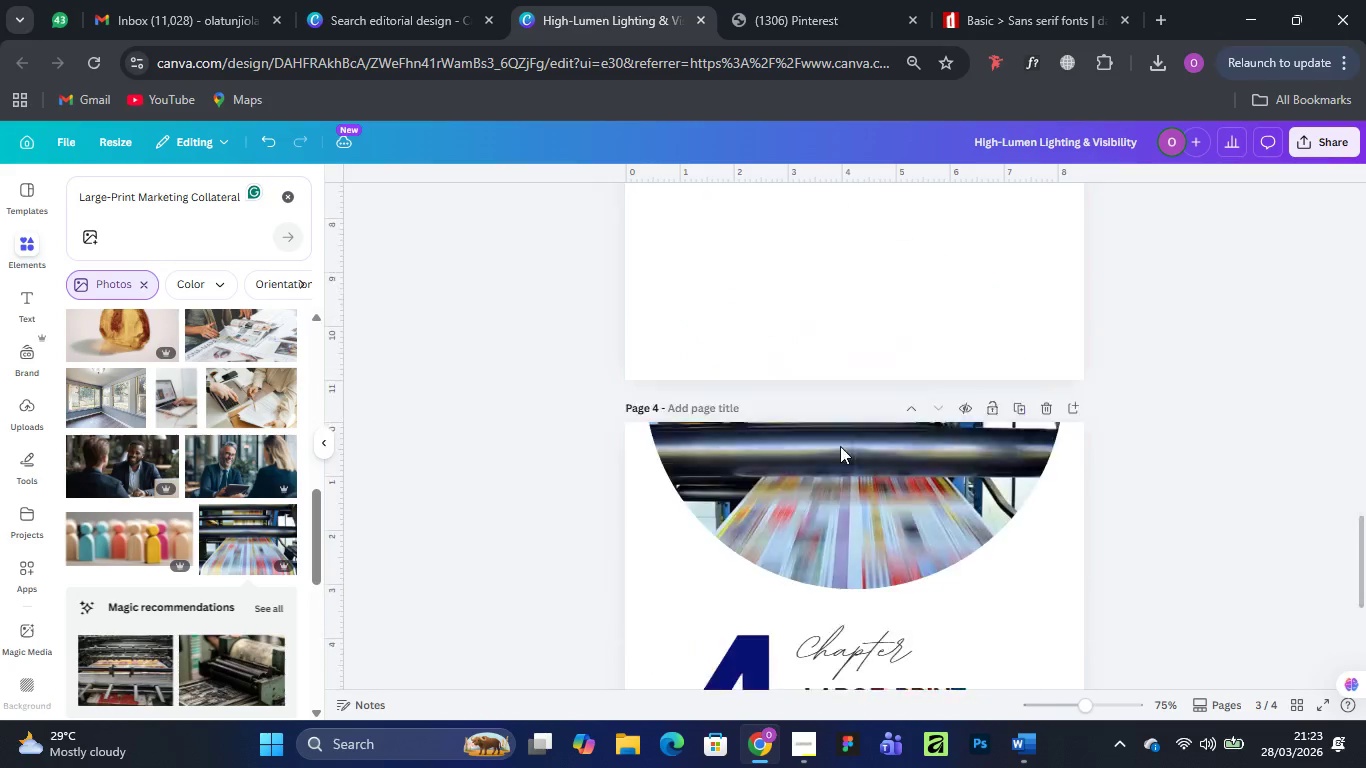 
scroll: coordinate [840, 446], scroll_direction: down, amount: 2.0
 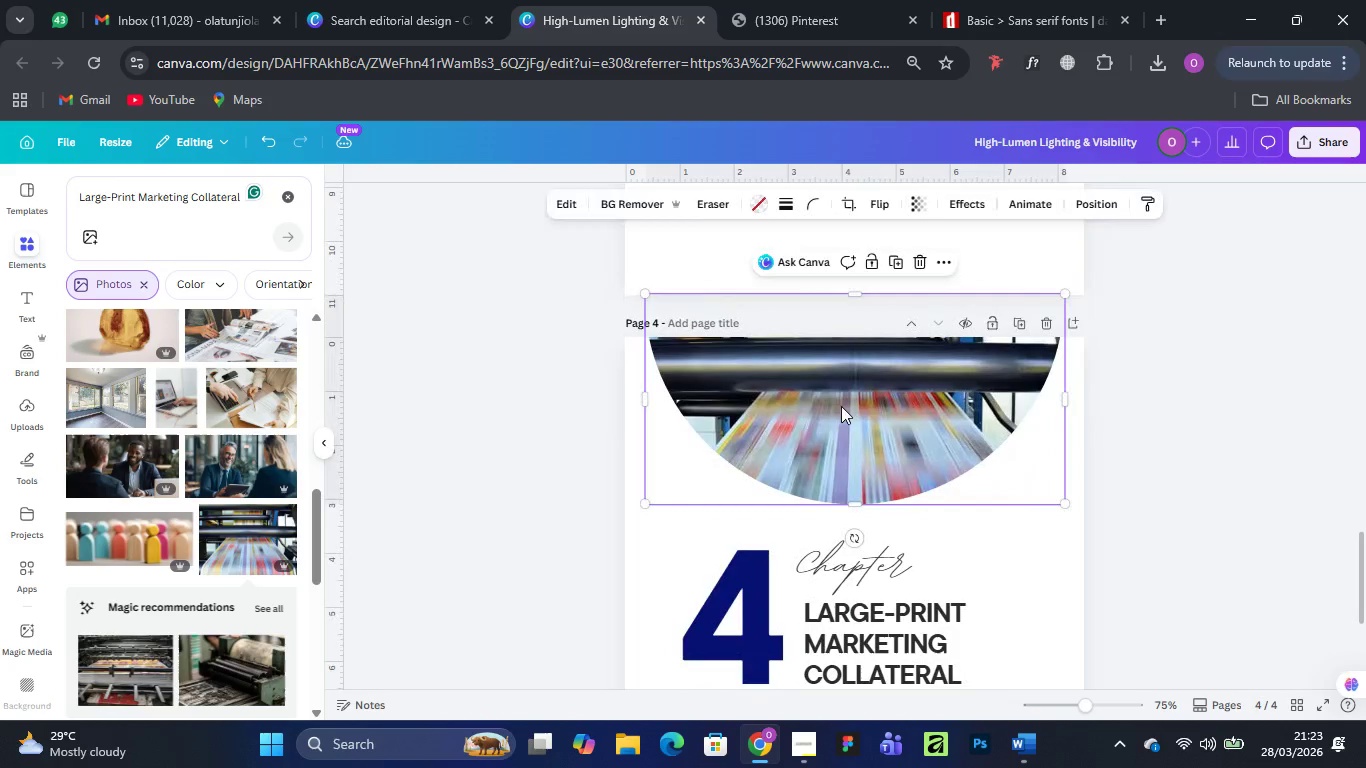 
double_click([841, 406])
 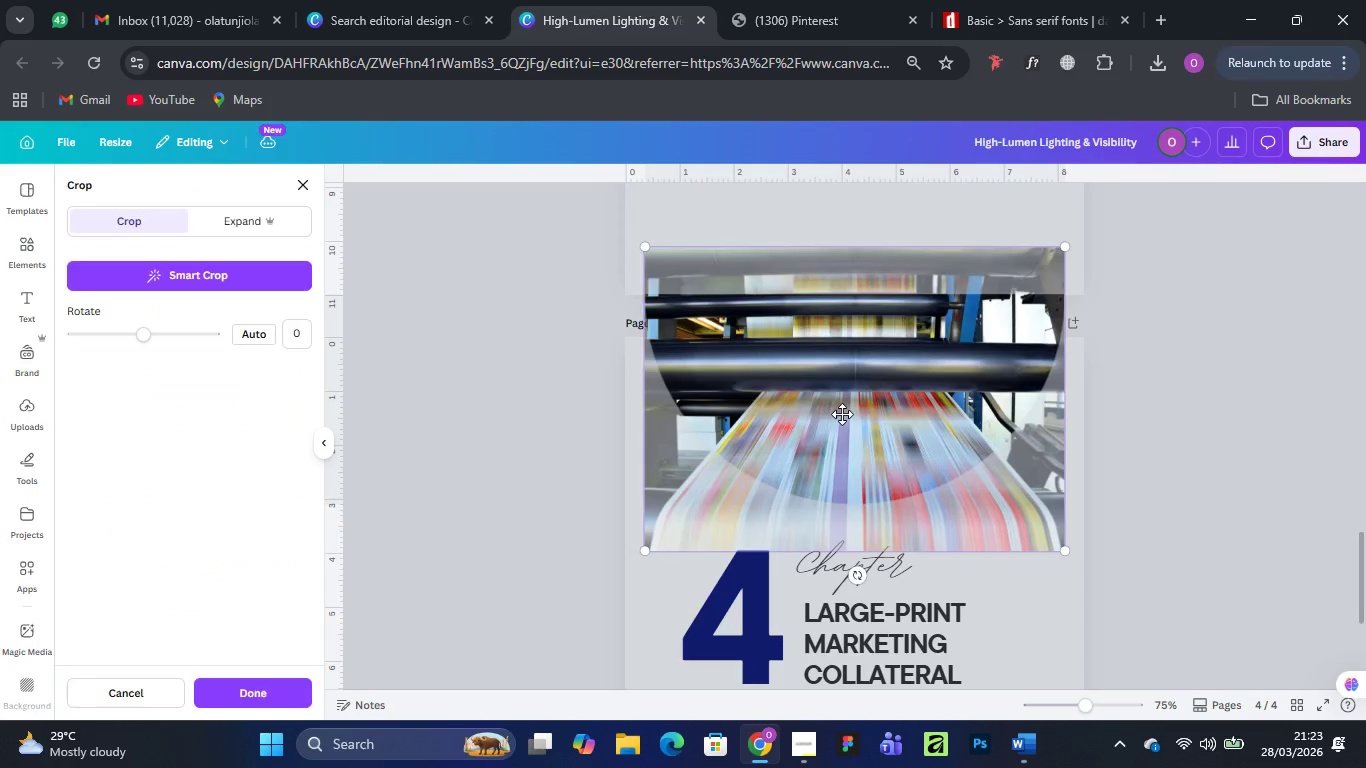 
left_click_drag(start_coordinate=[842, 414], to_coordinate=[845, 441])
 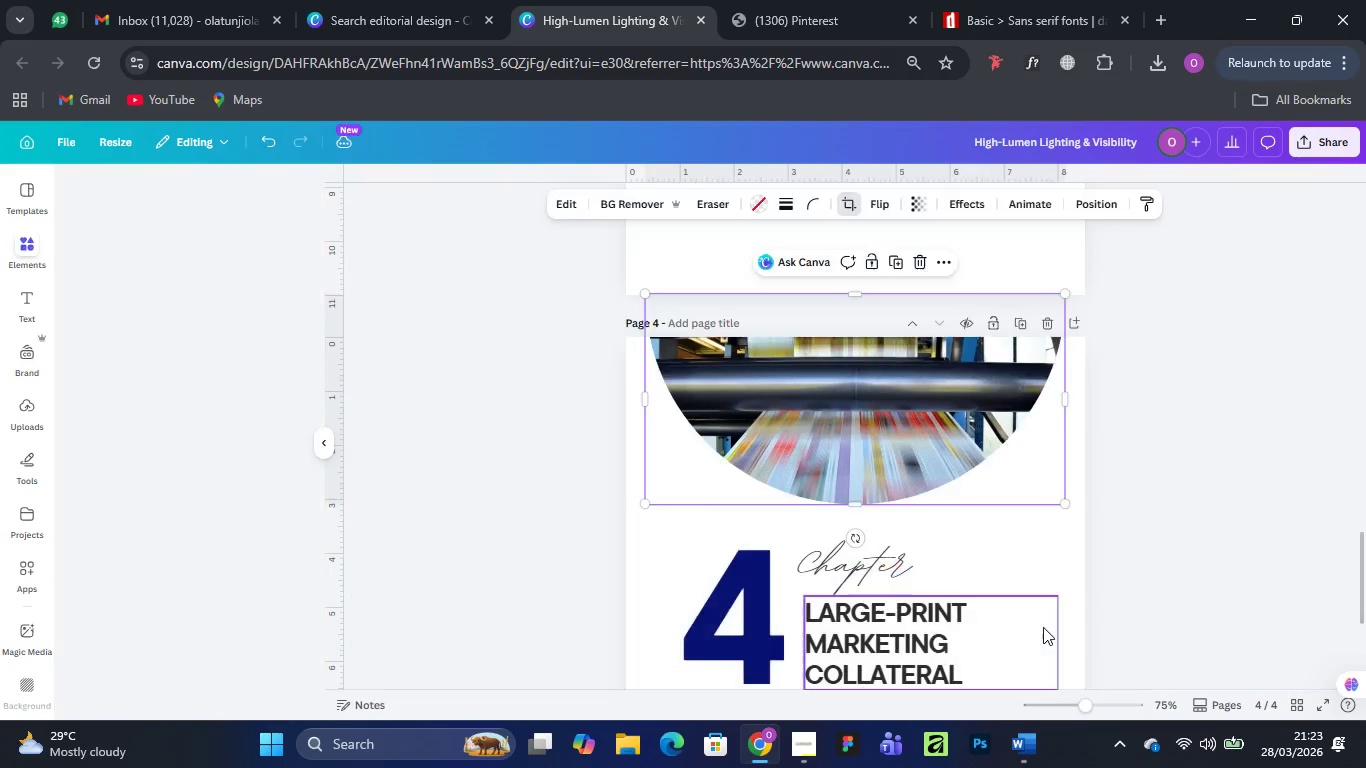 
double_click([1043, 627])
 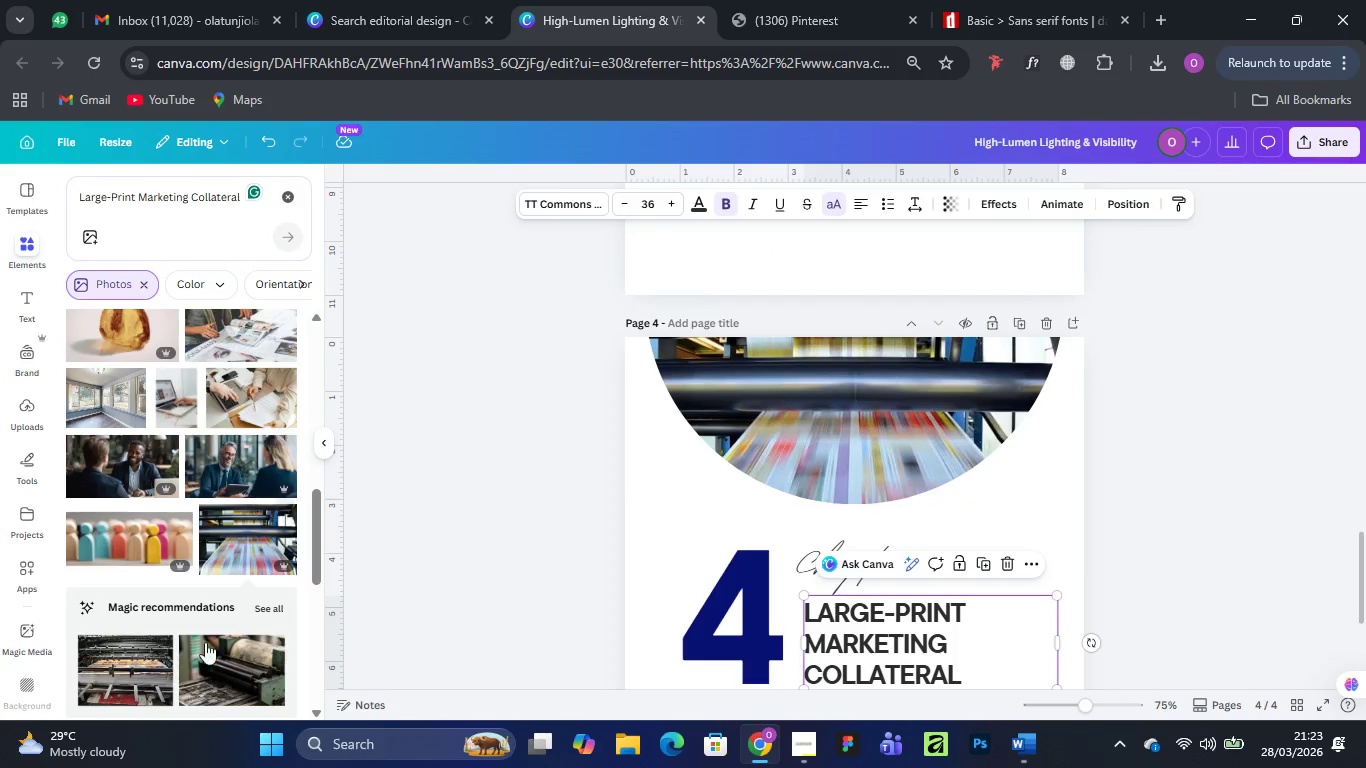 
scroll: coordinate [191, 608], scroll_direction: down, amount: 6.0
 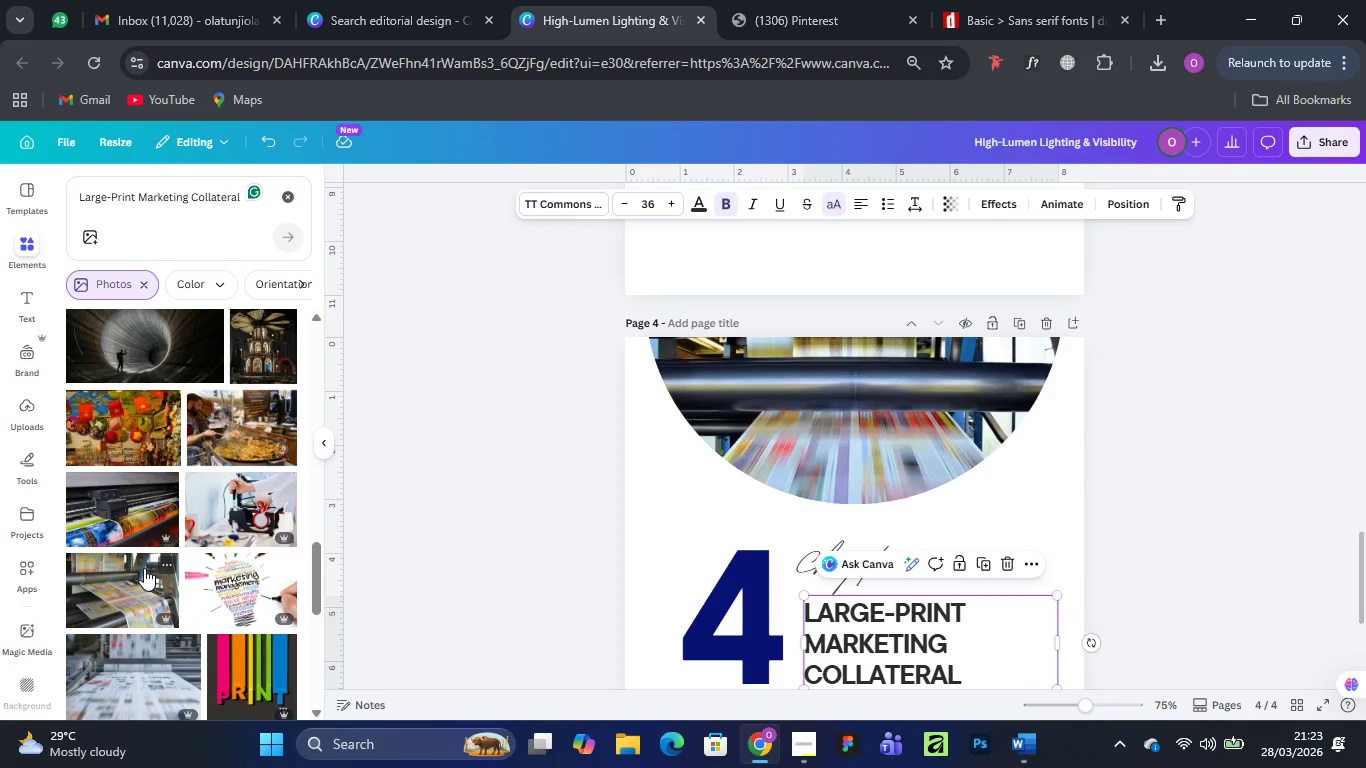 
mouse_move([145, 544])
 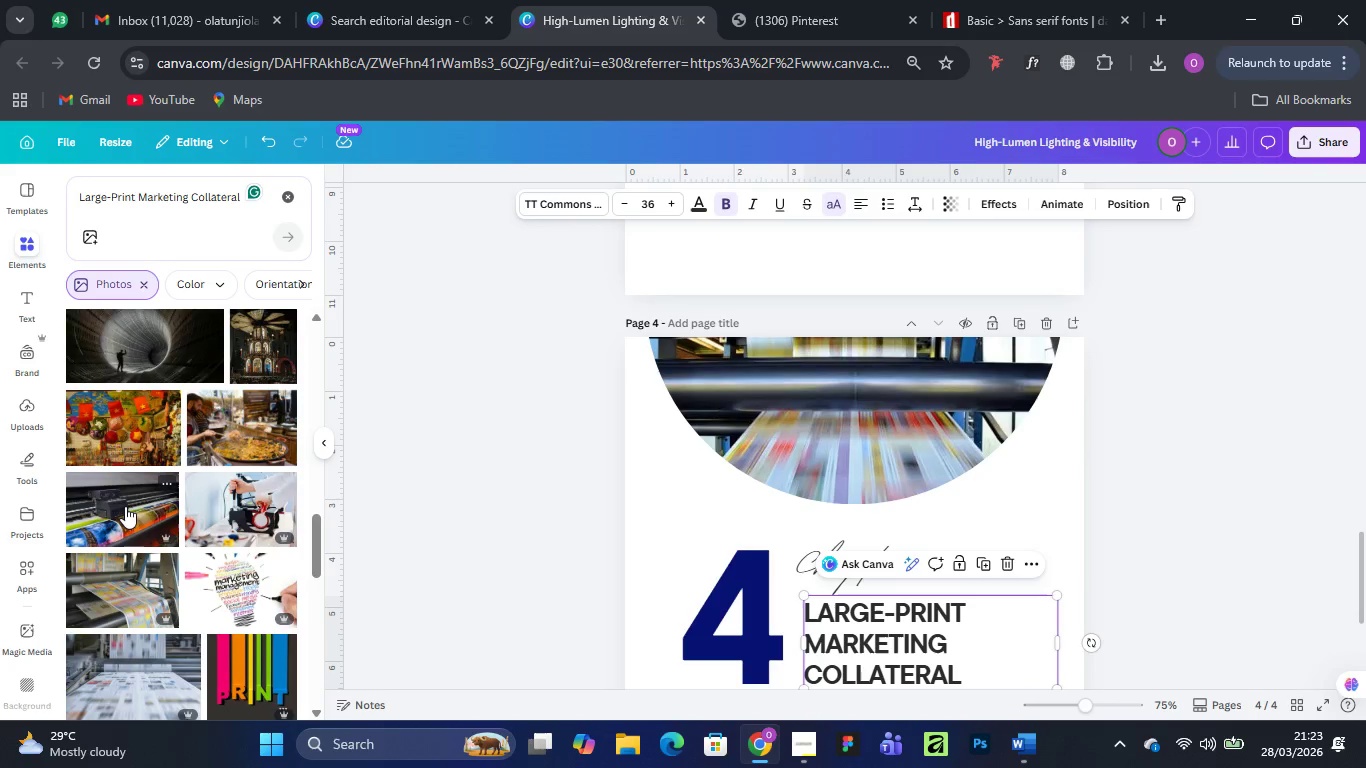 
left_click([125, 506])
 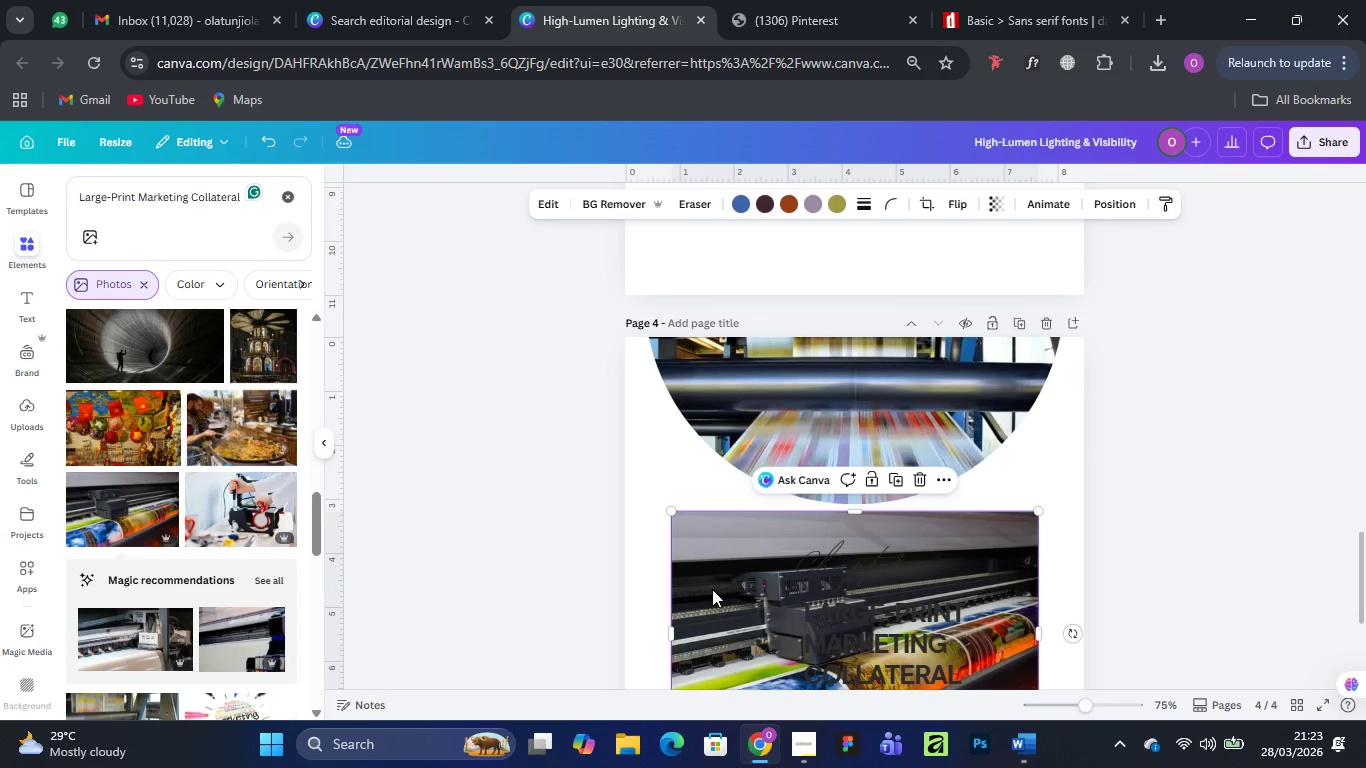 
left_click_drag(start_coordinate=[712, 589], to_coordinate=[711, 409])
 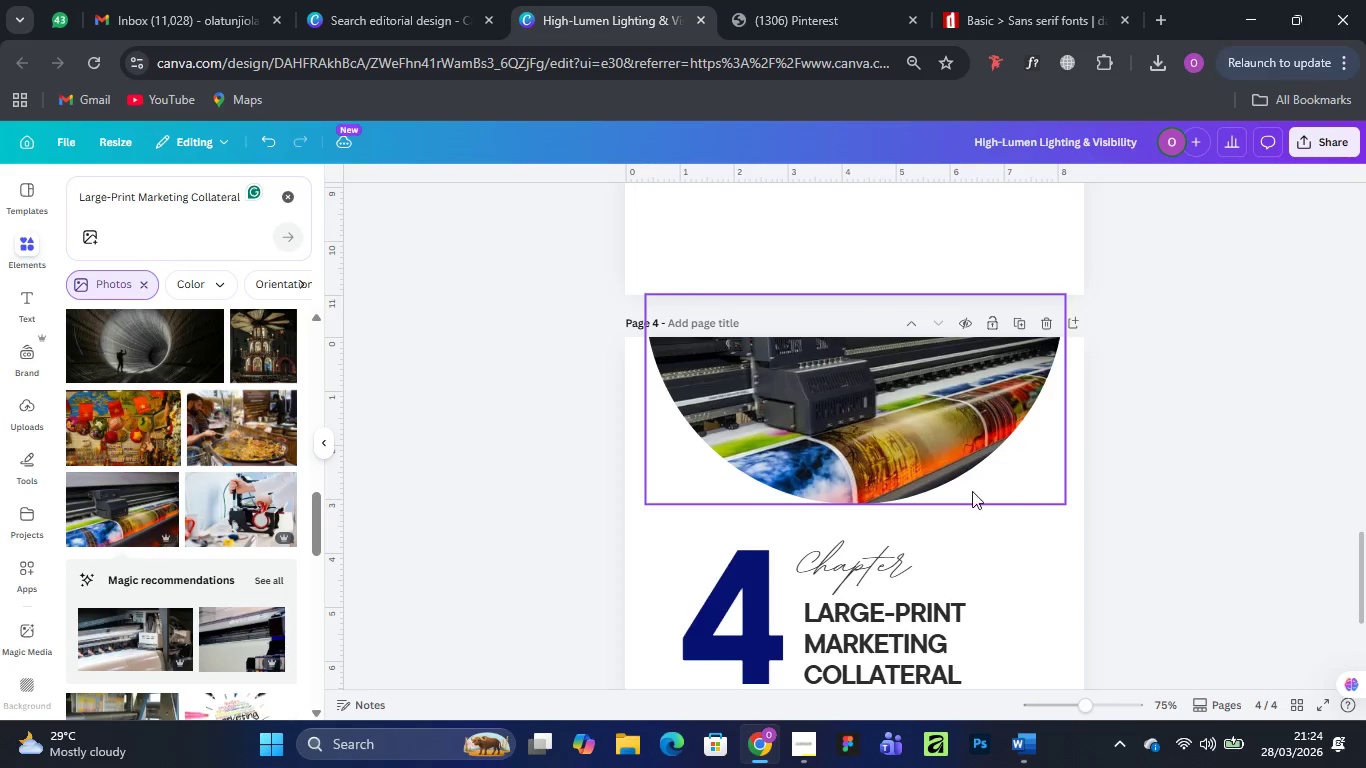 
double_click([828, 406])
 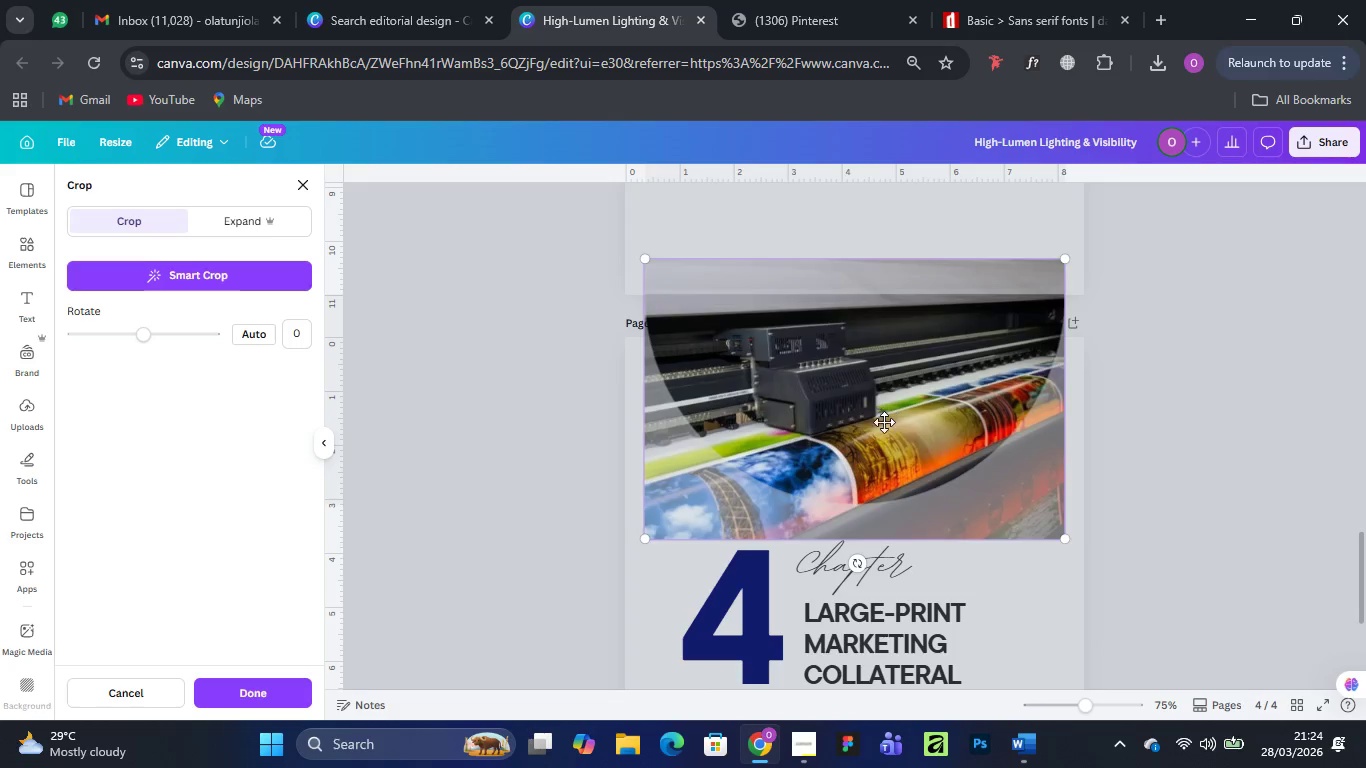 
left_click_drag(start_coordinate=[886, 412], to_coordinate=[882, 442])
 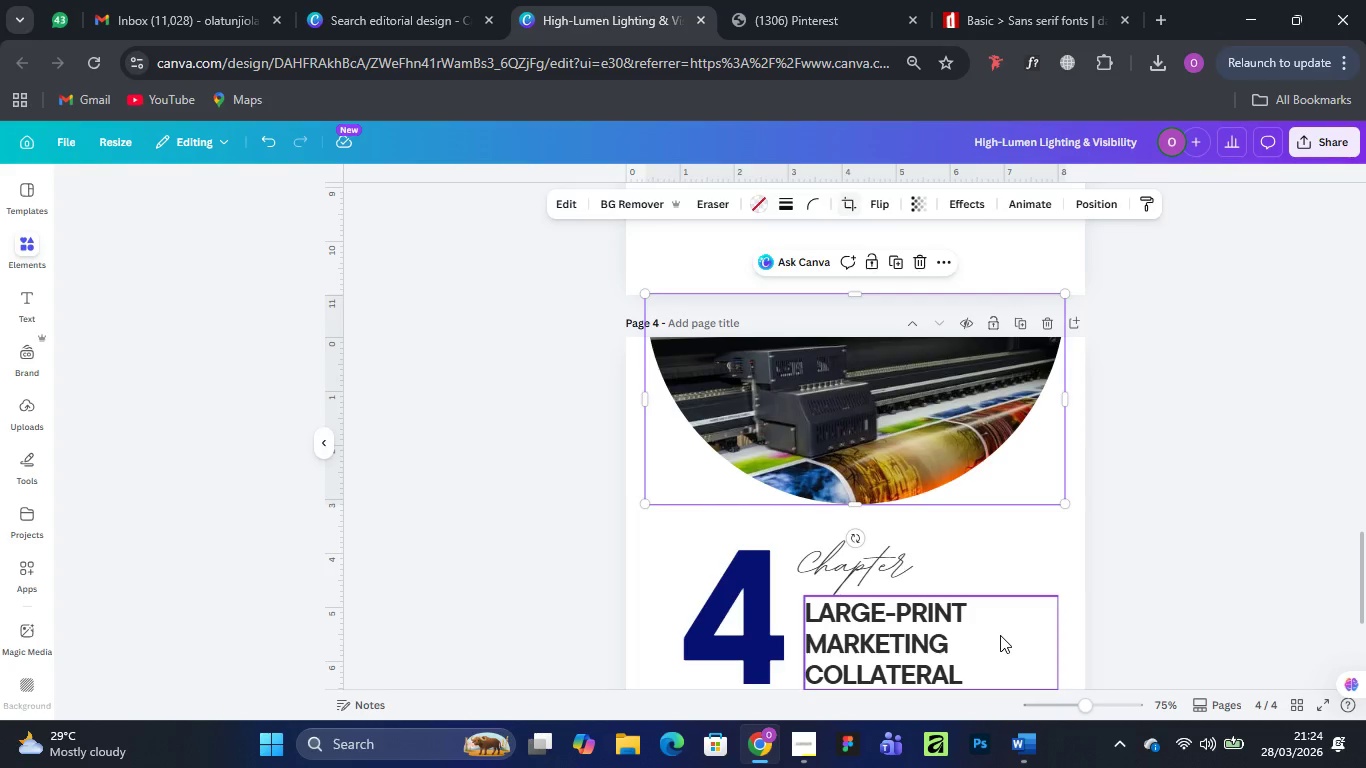 
double_click([1000, 635])
 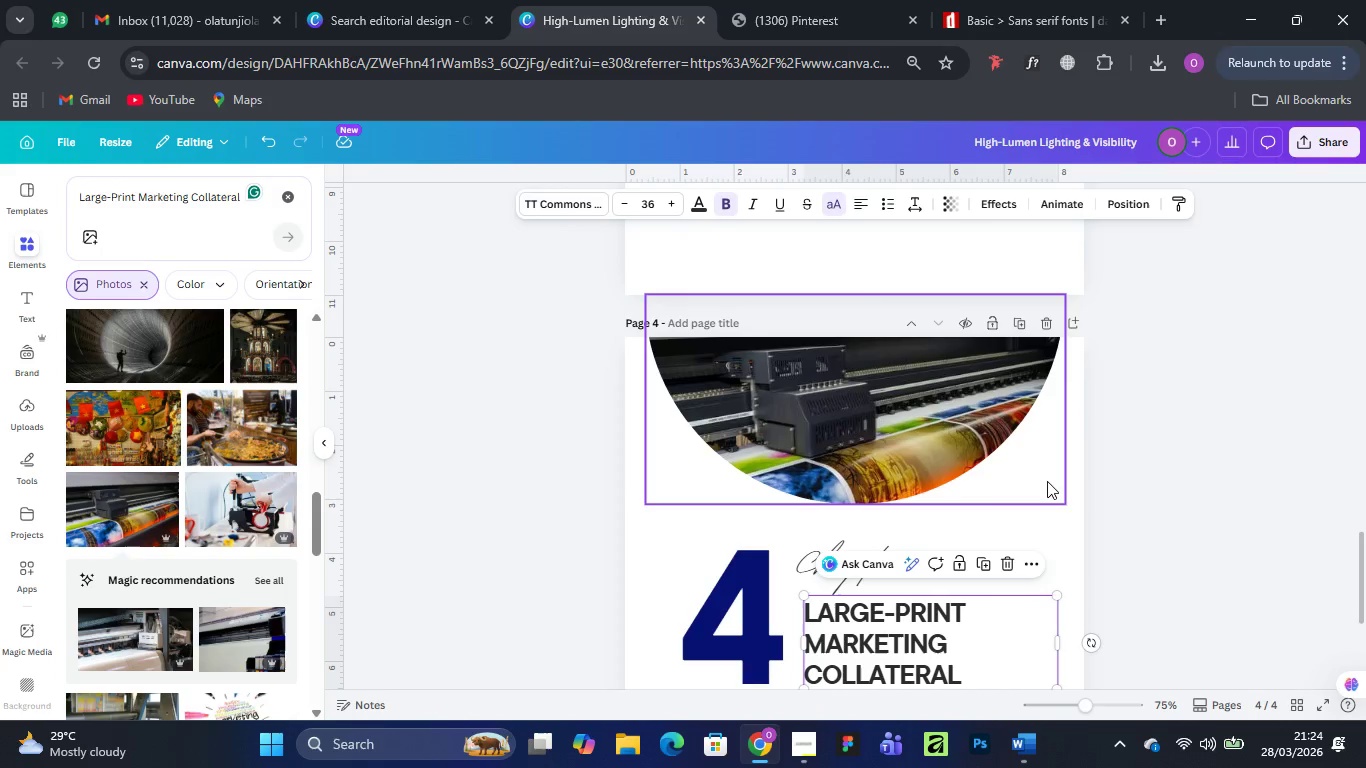 
left_click([1067, 528])
 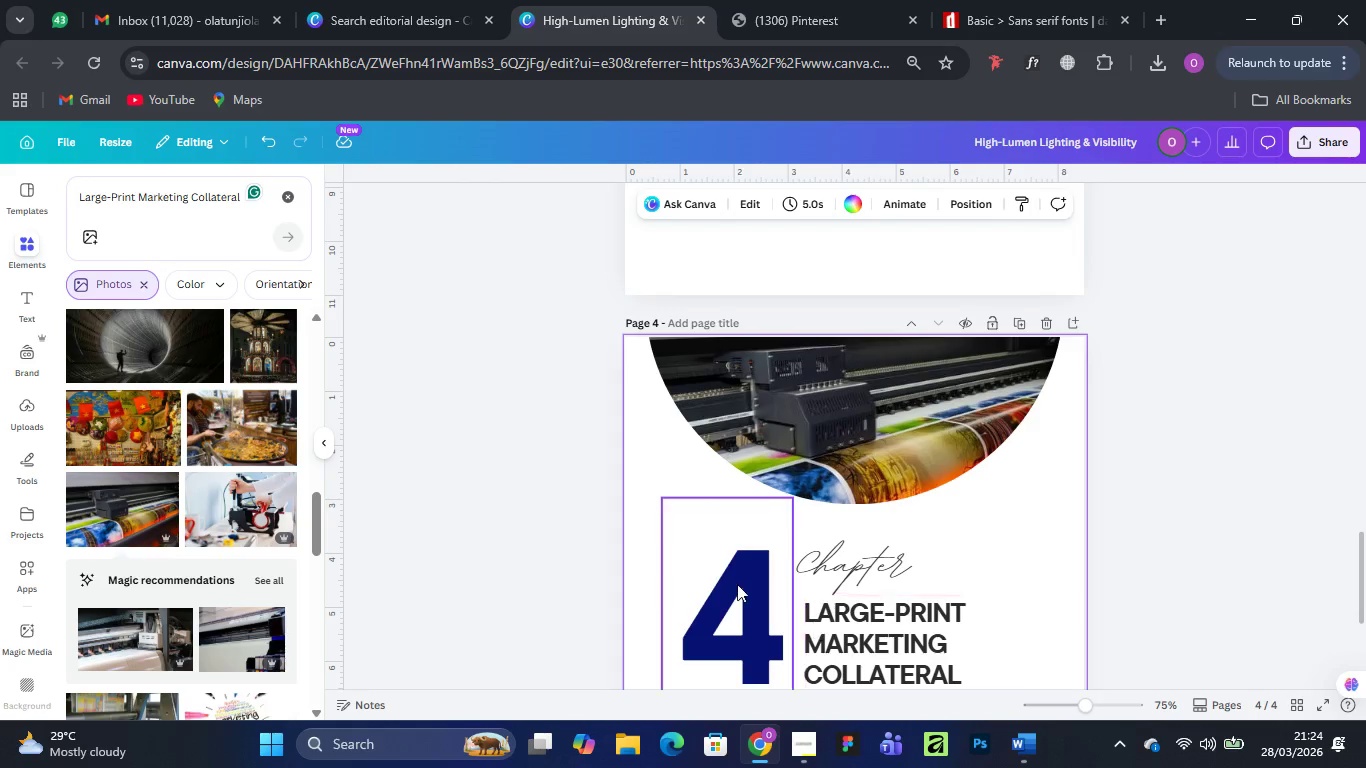 
scroll: coordinate [914, 537], scroll_direction: down, amount: 10.0
 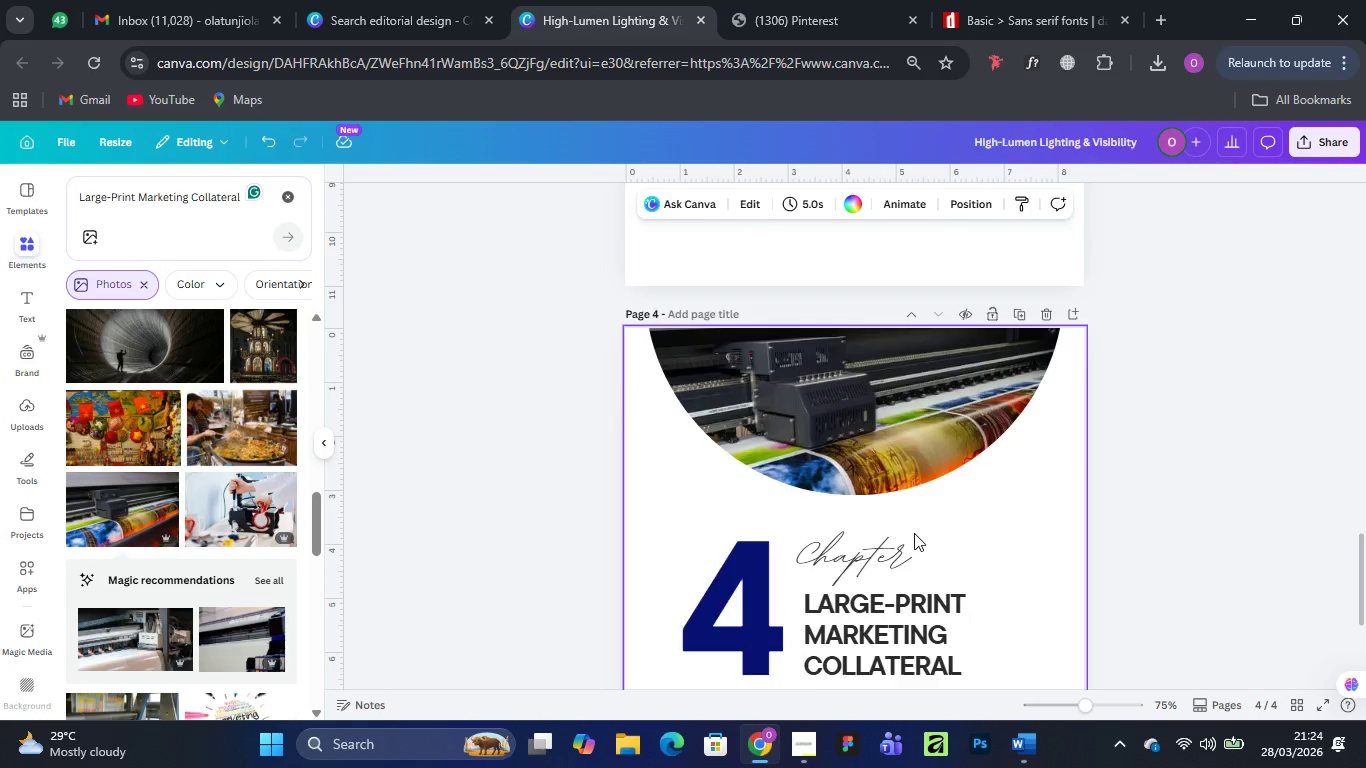 
scroll: coordinate [873, 500], scroll_direction: up, amount: 25.0
 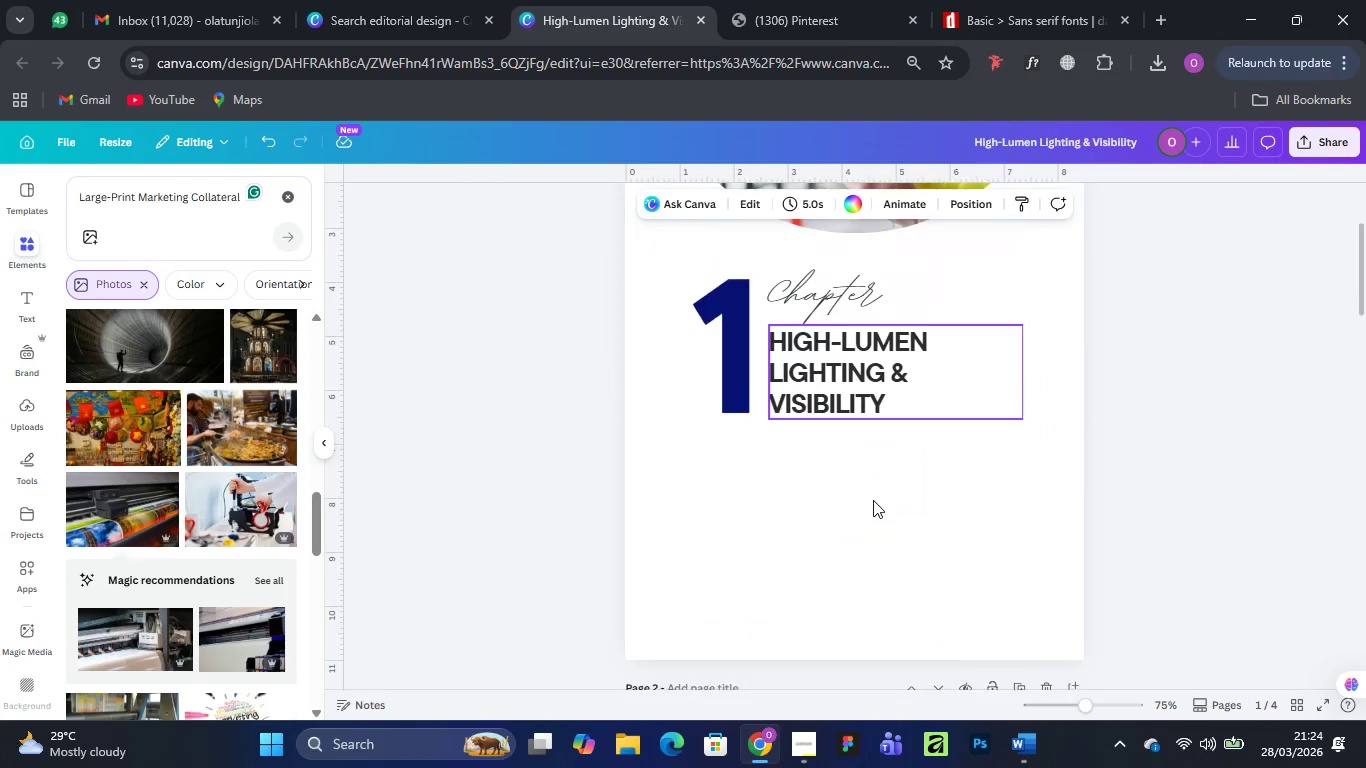 
scroll: coordinate [873, 500], scroll_direction: down, amount: 1.0
 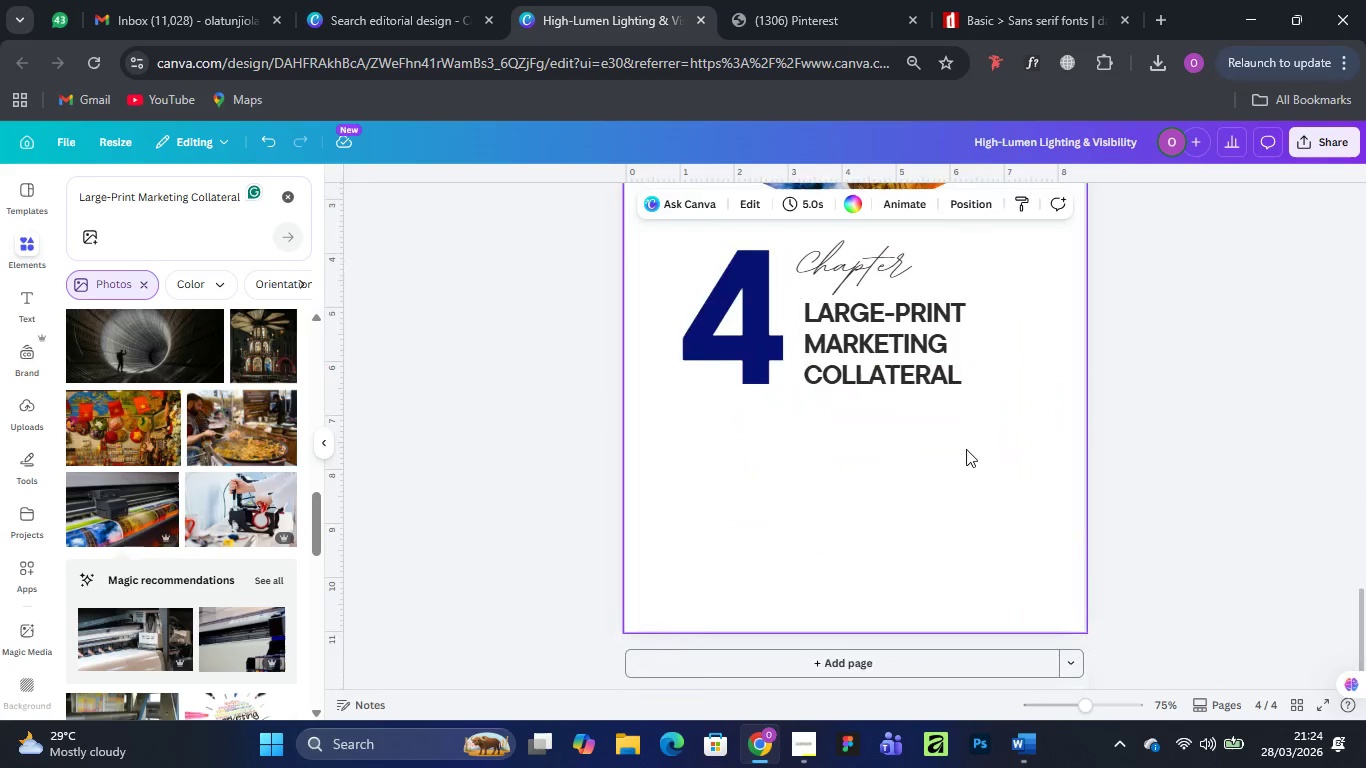 
scroll: coordinate [901, 493], scroll_direction: up, amount: 3.0
 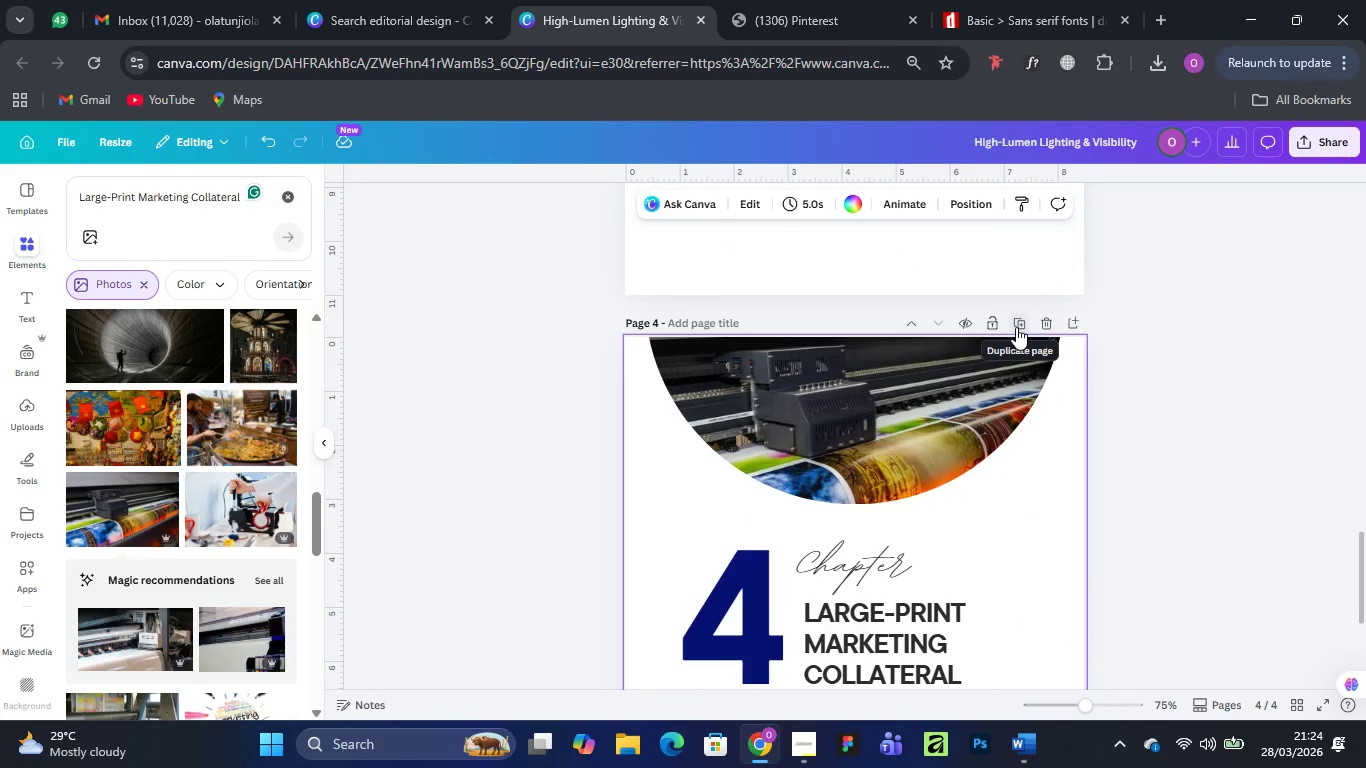 
left_click([1016, 327])
 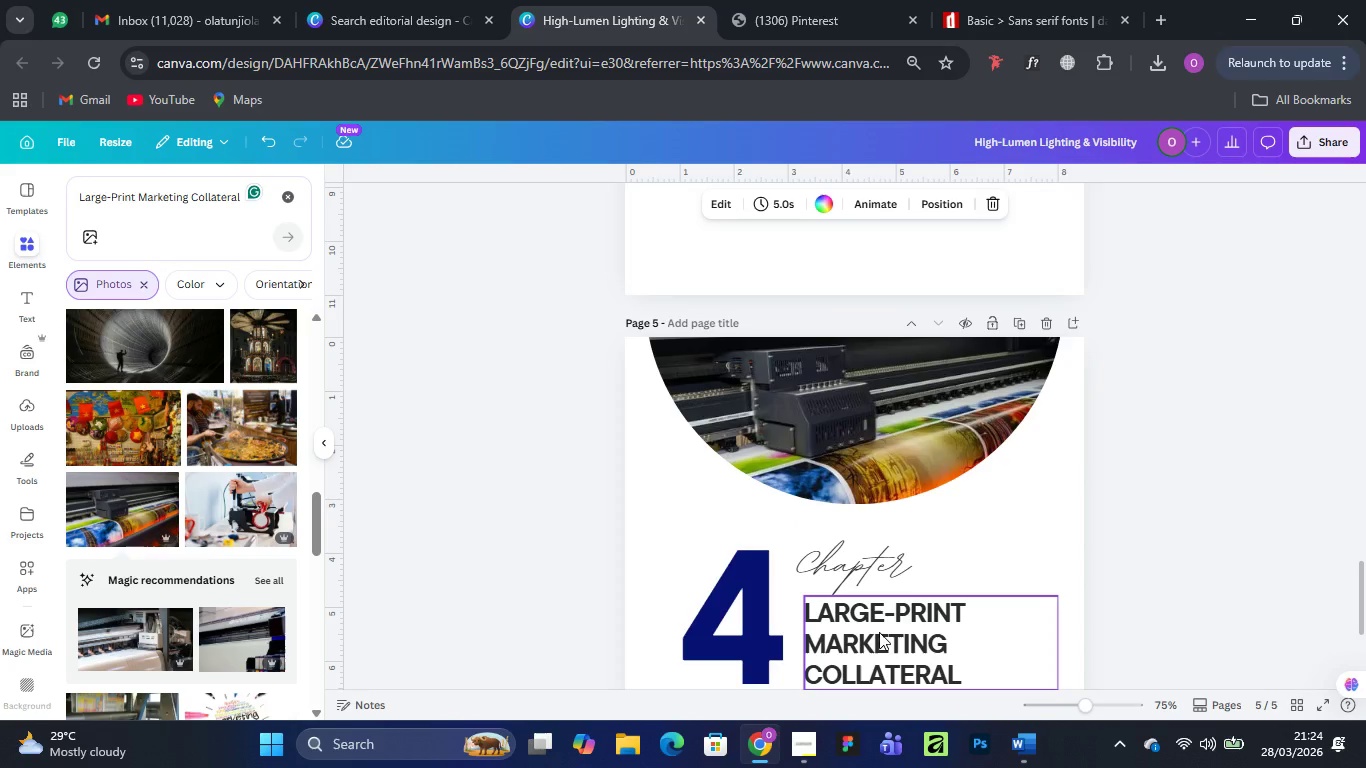 
wait(15.97)
 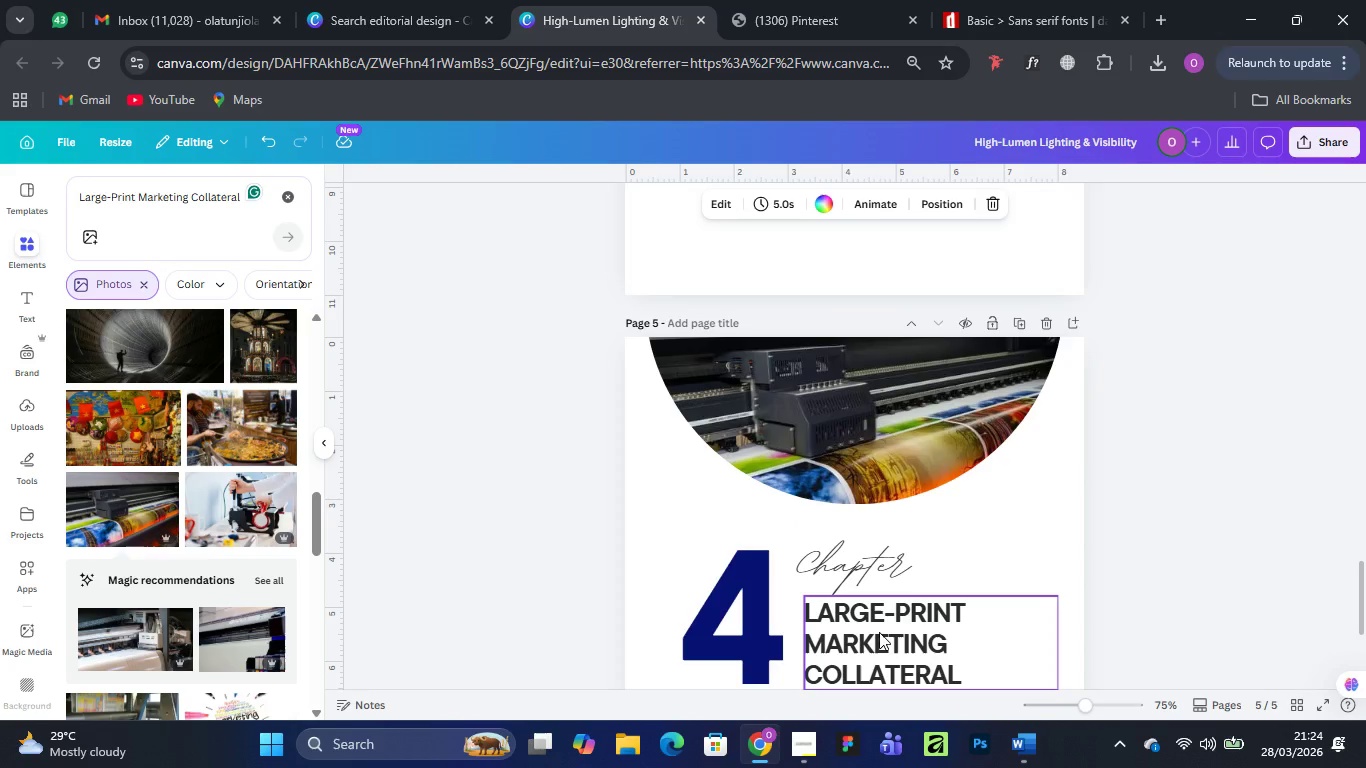 
double_click([722, 619])
 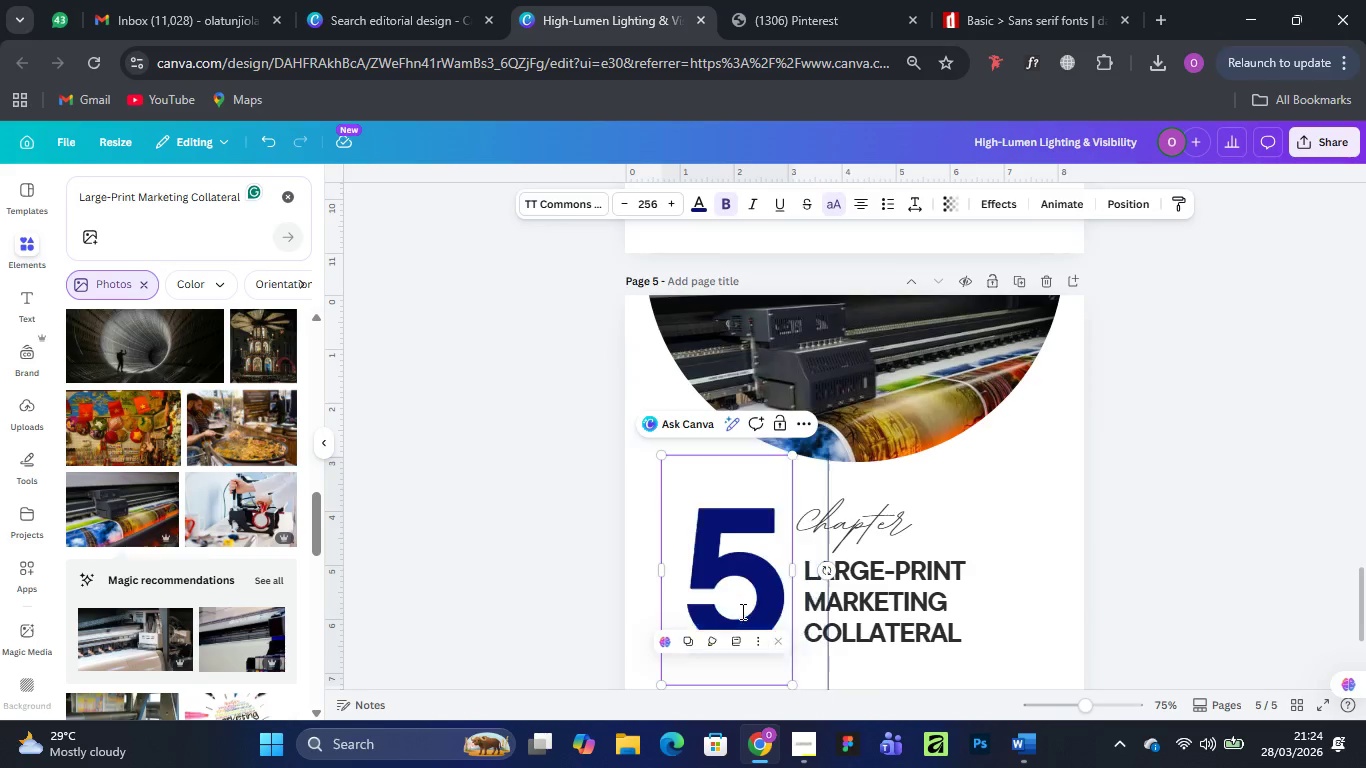 
key(5)
 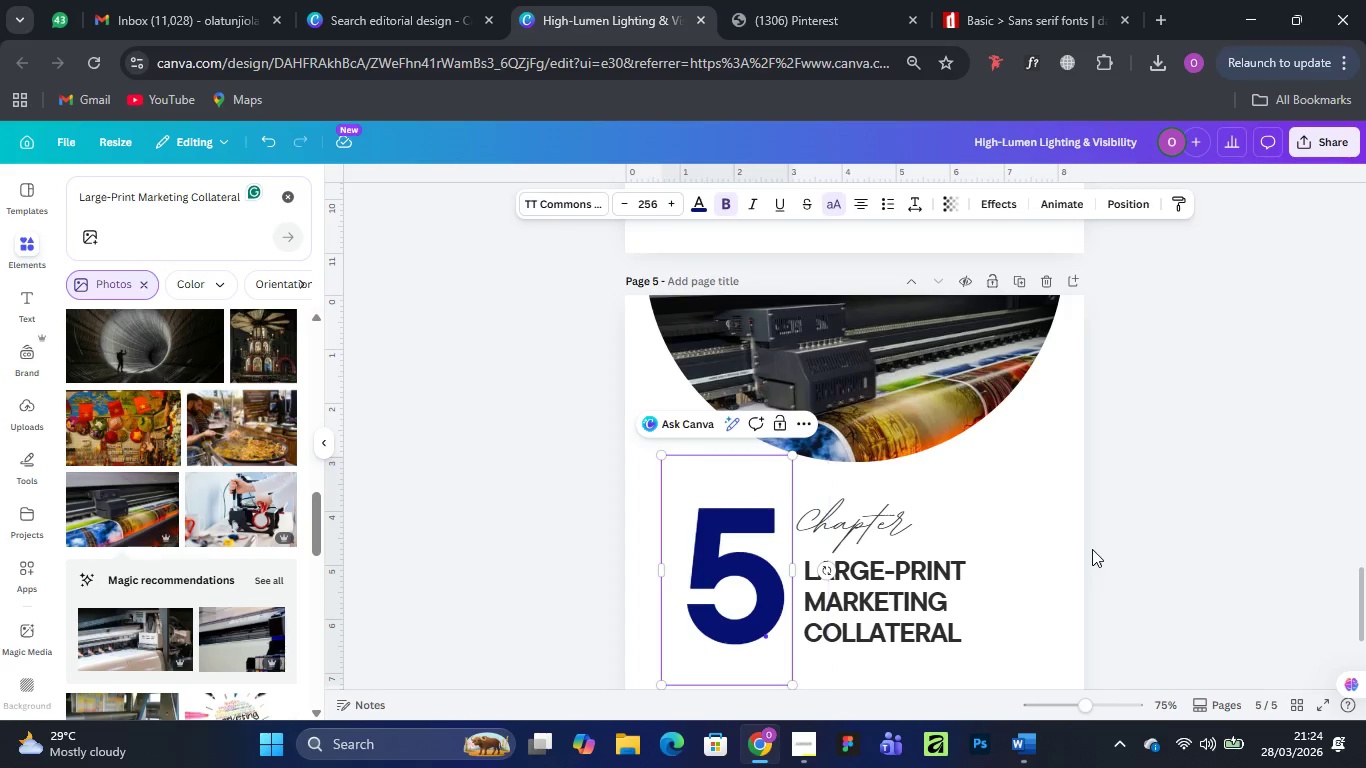 
left_click([1092, 549])
 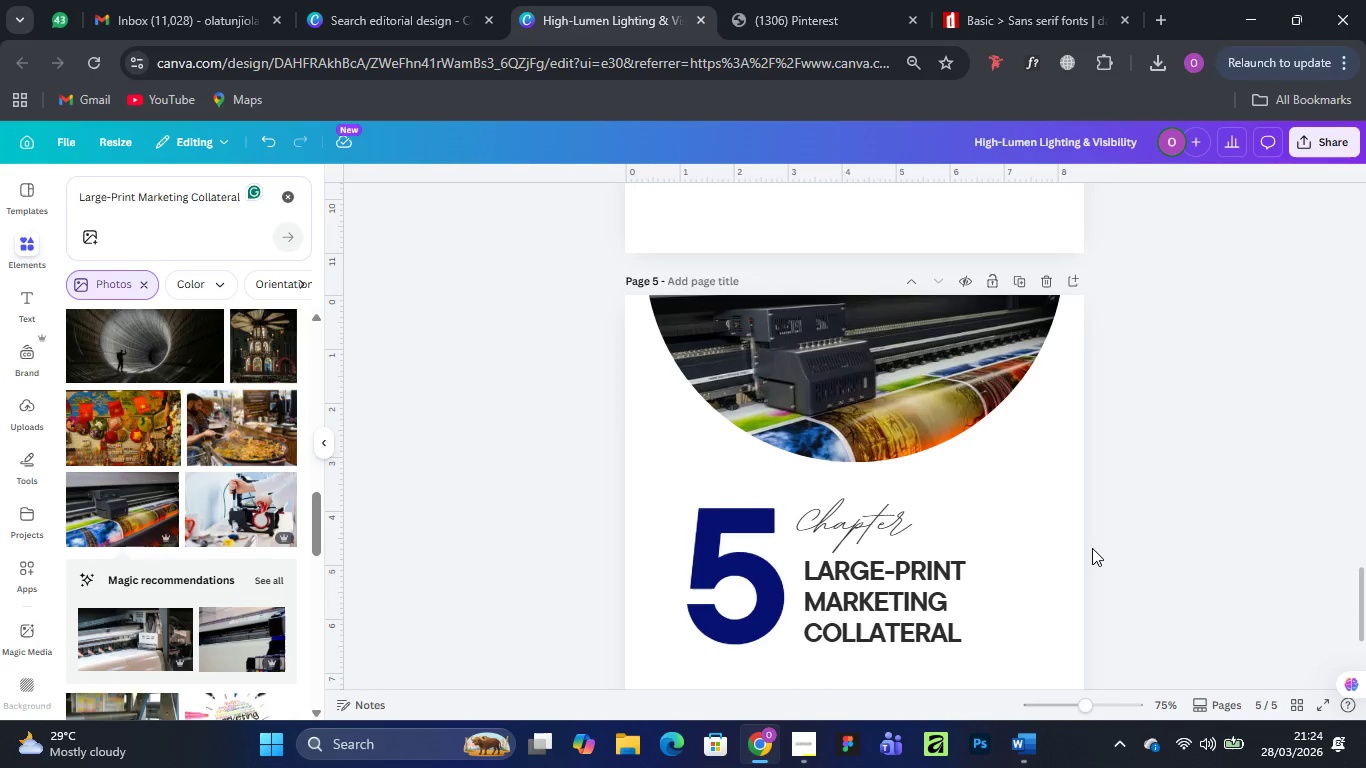 
wait(9.0)
 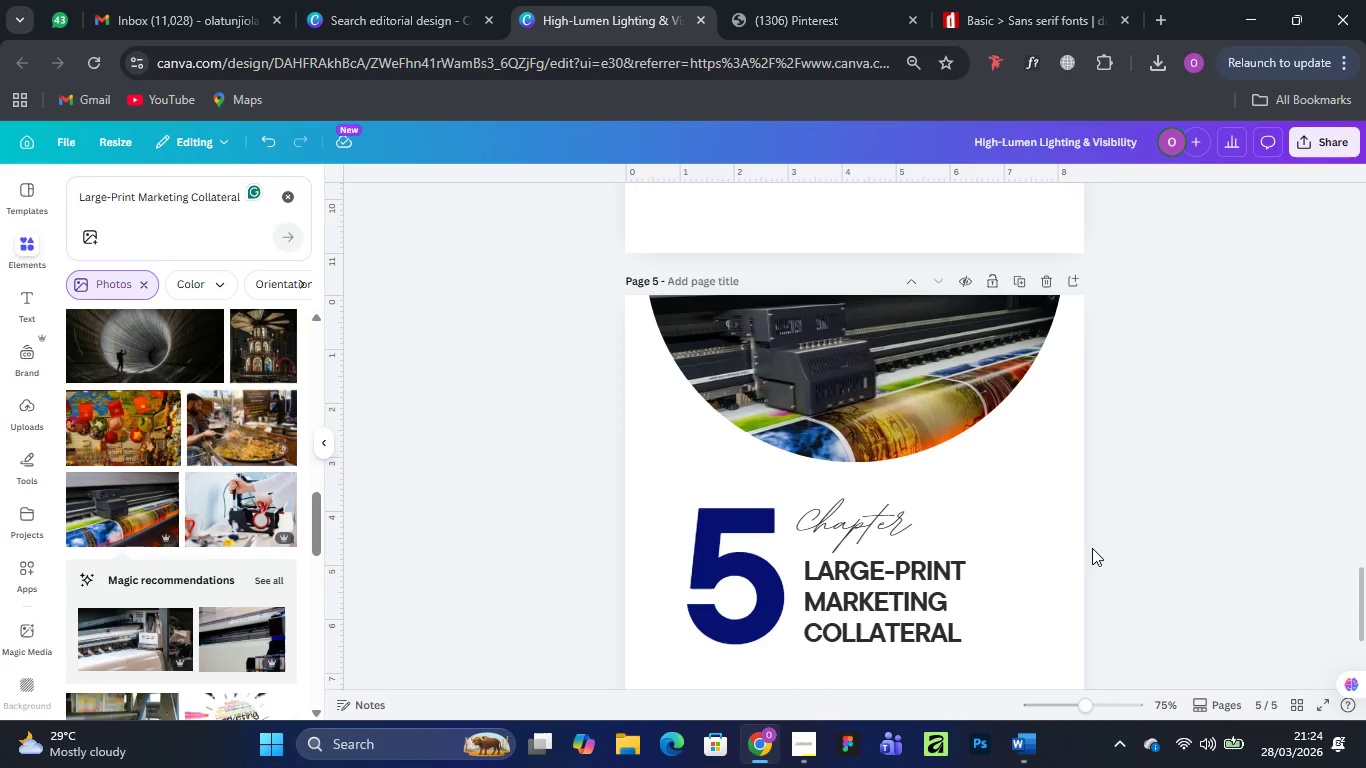 
left_click([793, 638])